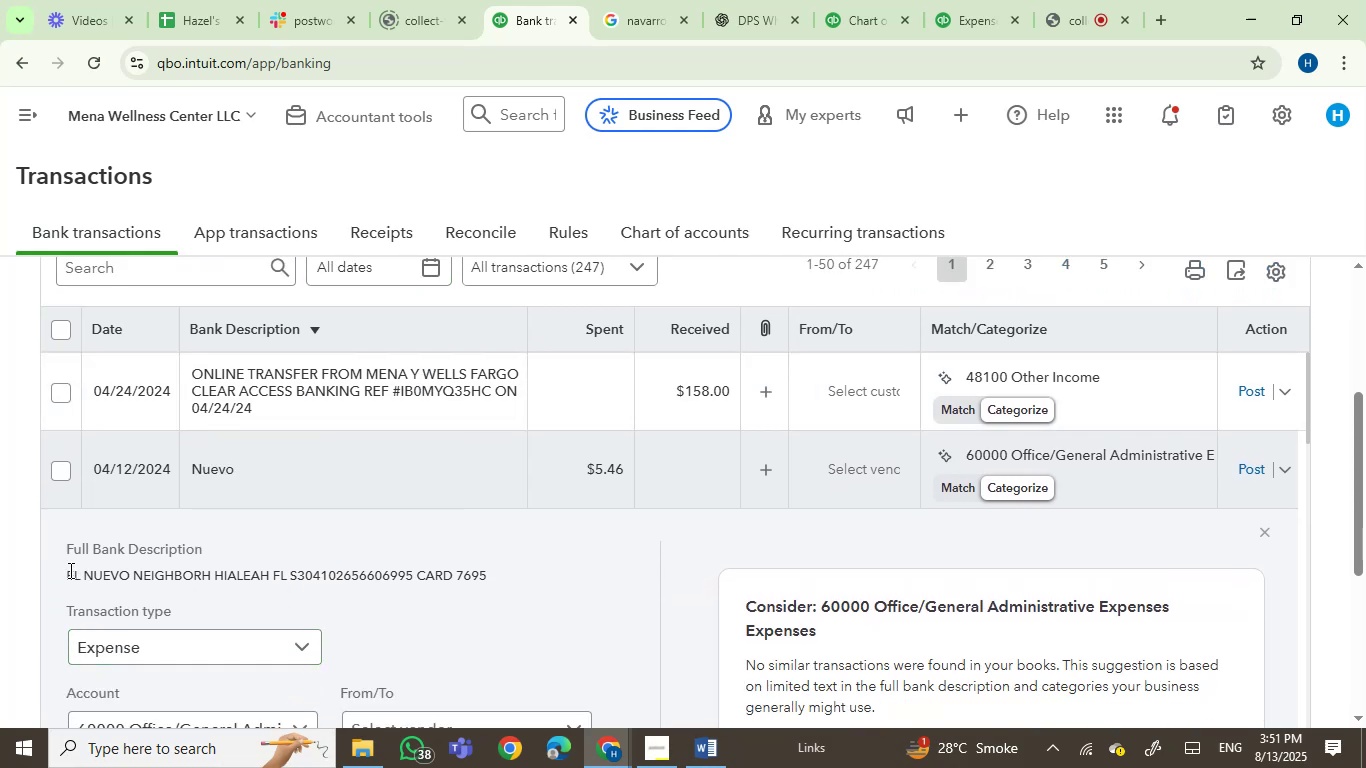 
left_click_drag(start_coordinate=[69, 570], to_coordinate=[280, 578])
 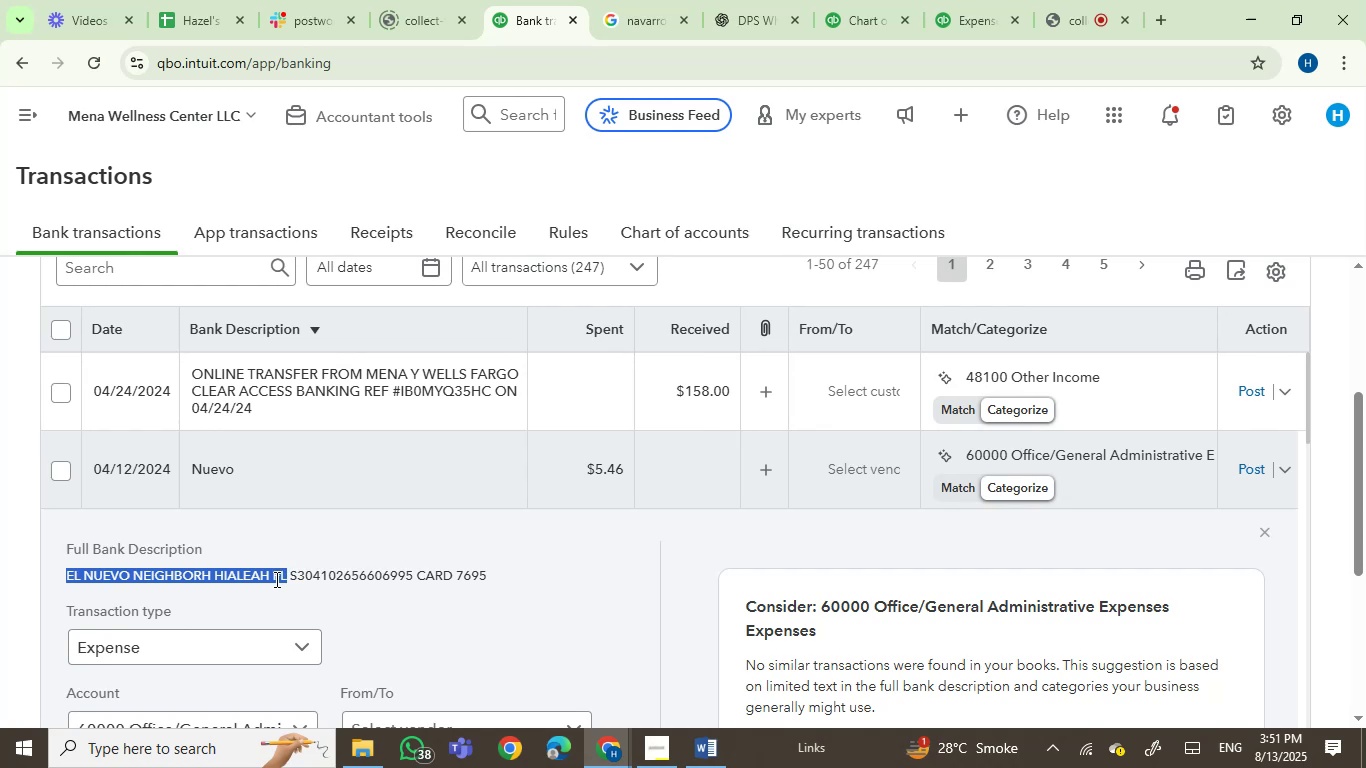 
wait(11.8)
 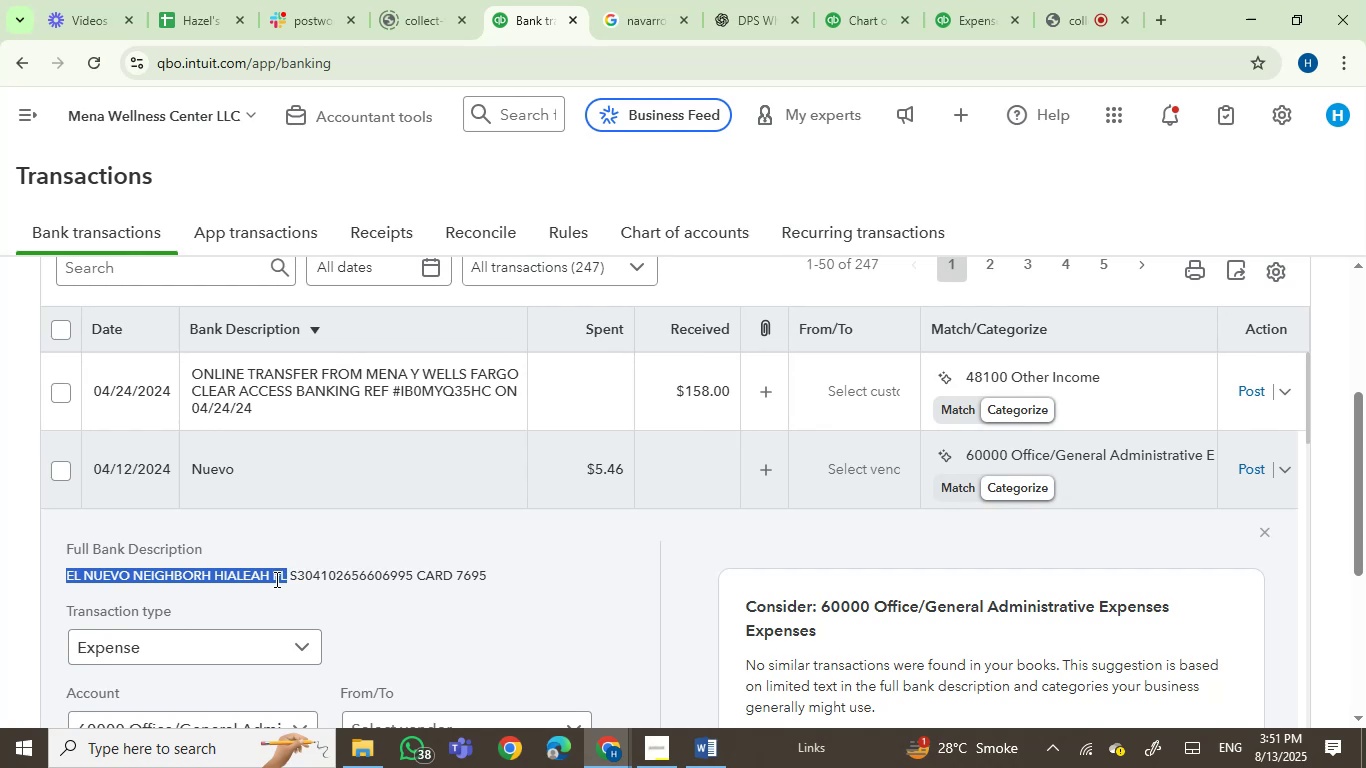 
key(Control+C)
 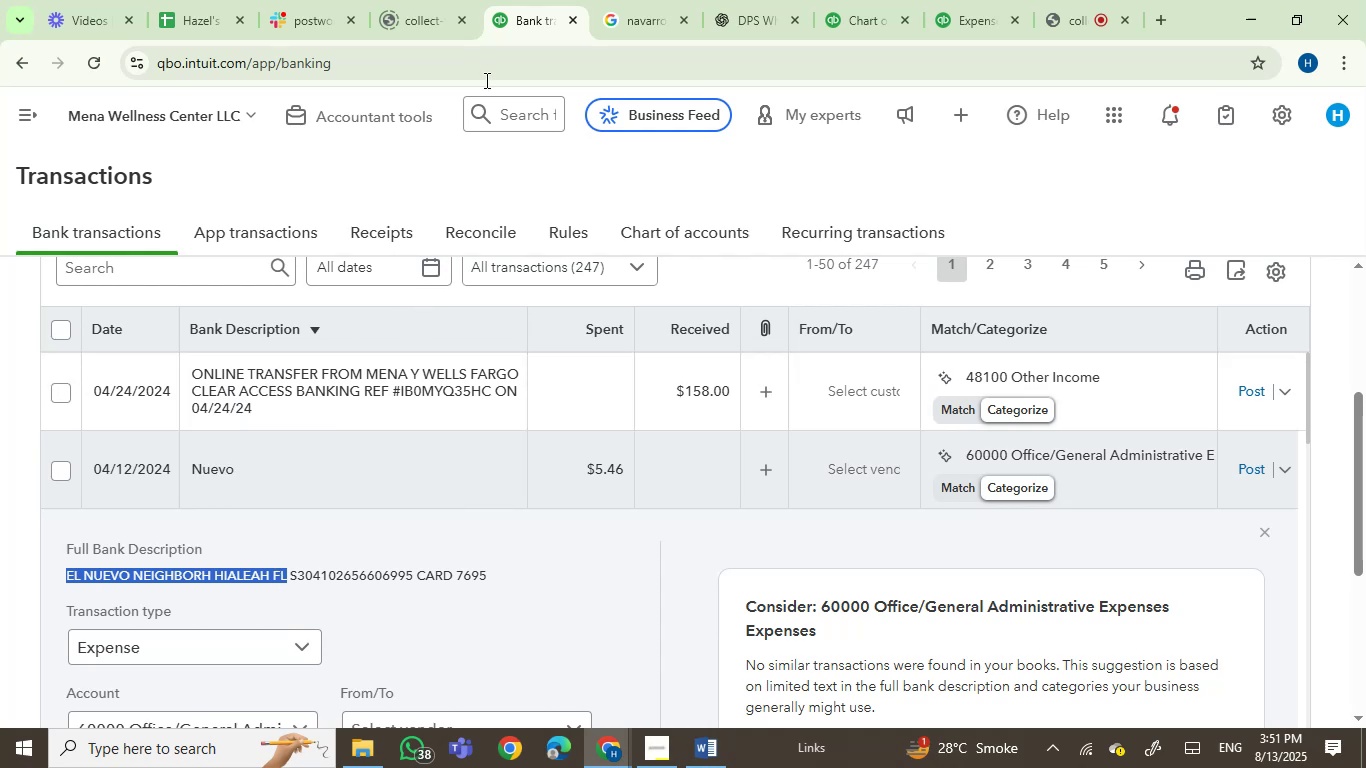 
left_click([637, 0])
 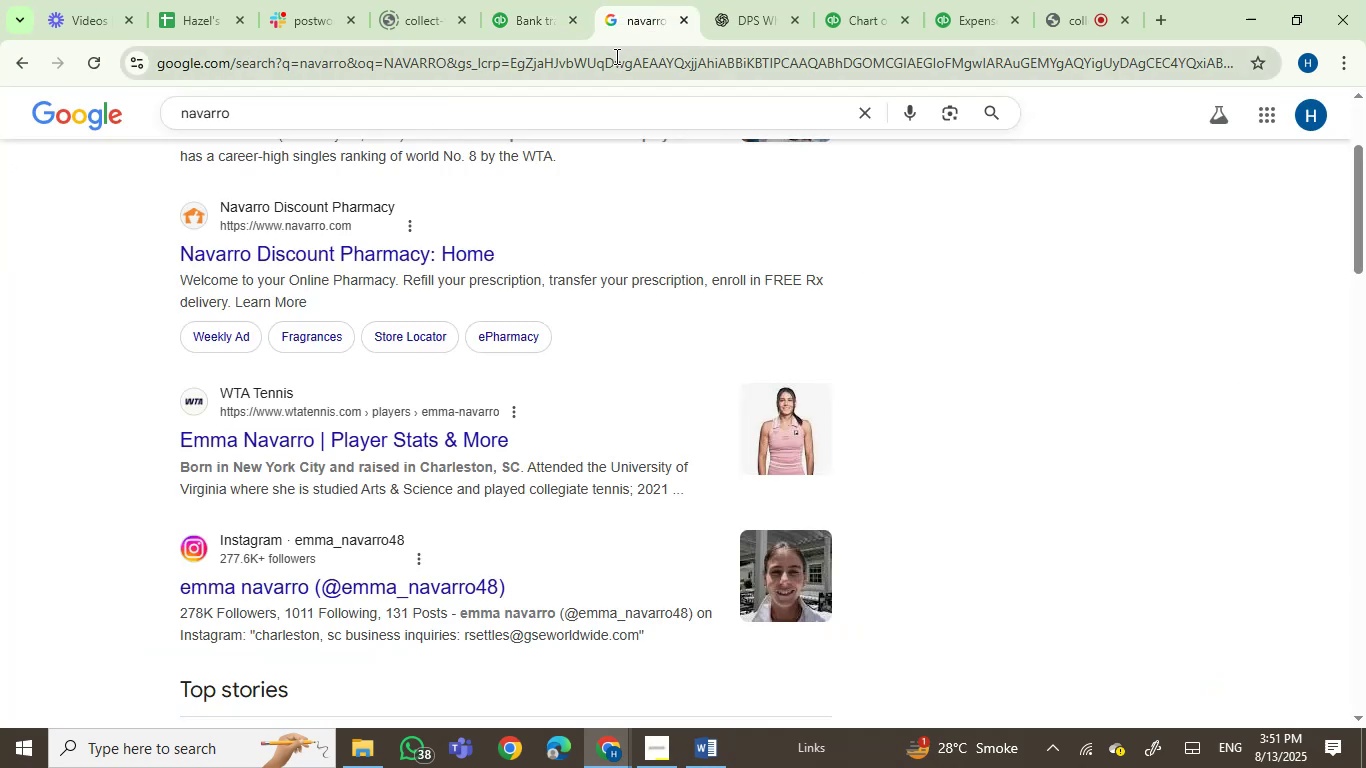 
left_click([615, 56])
 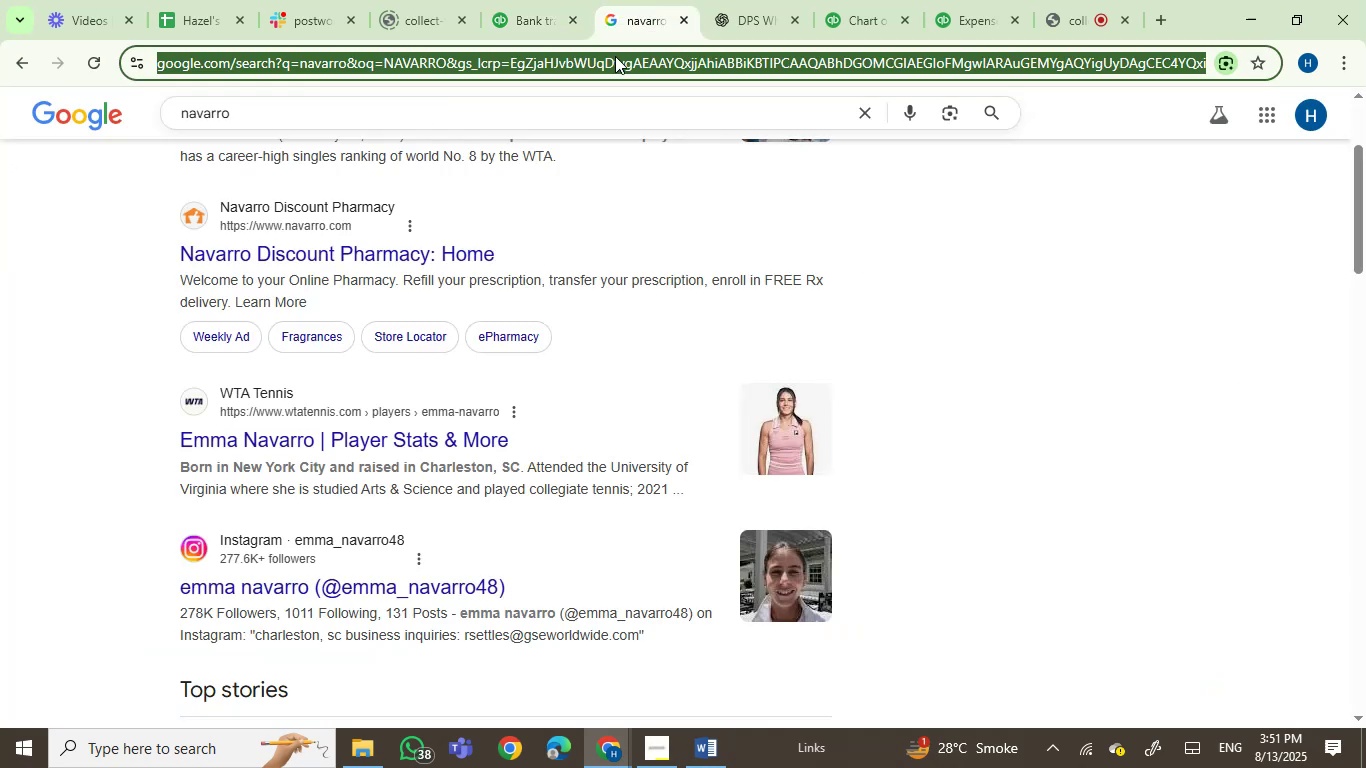 
key(Control+V)
 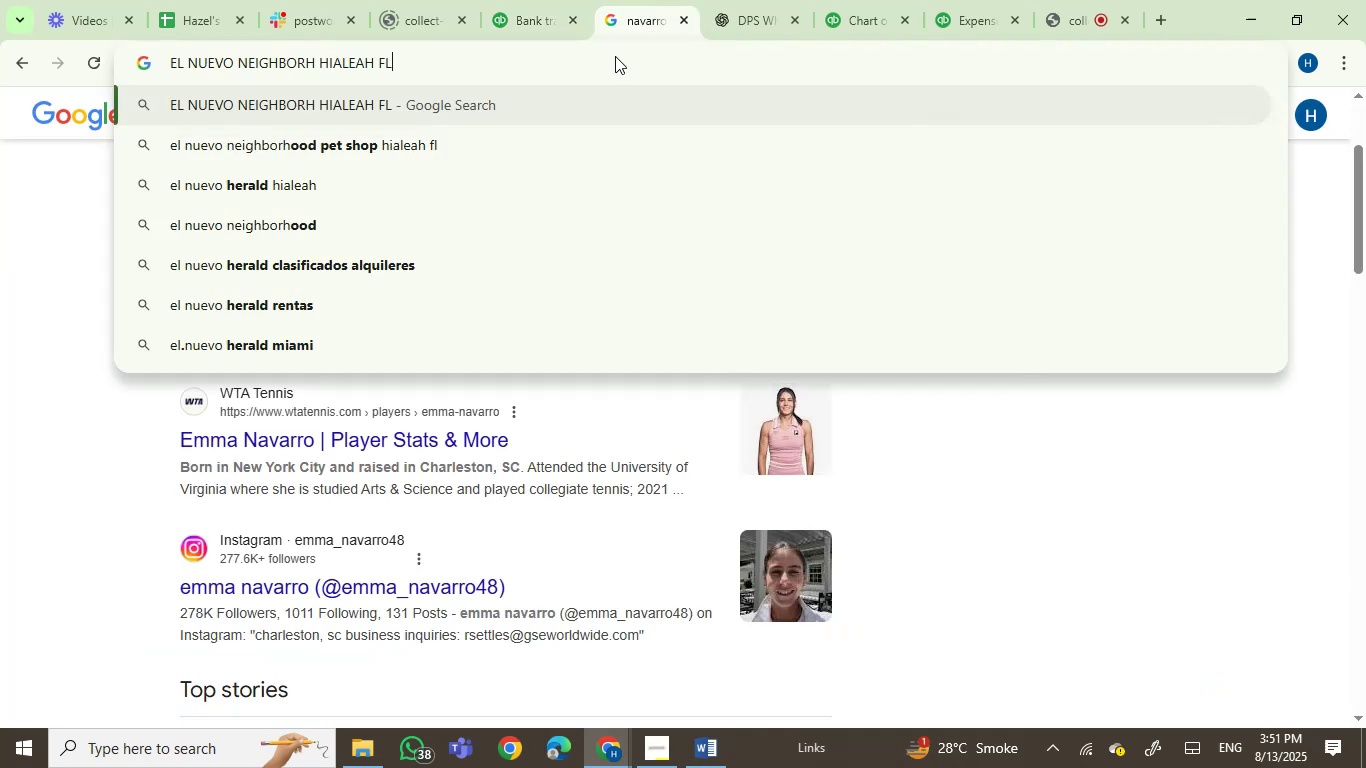 
key(Enter)
 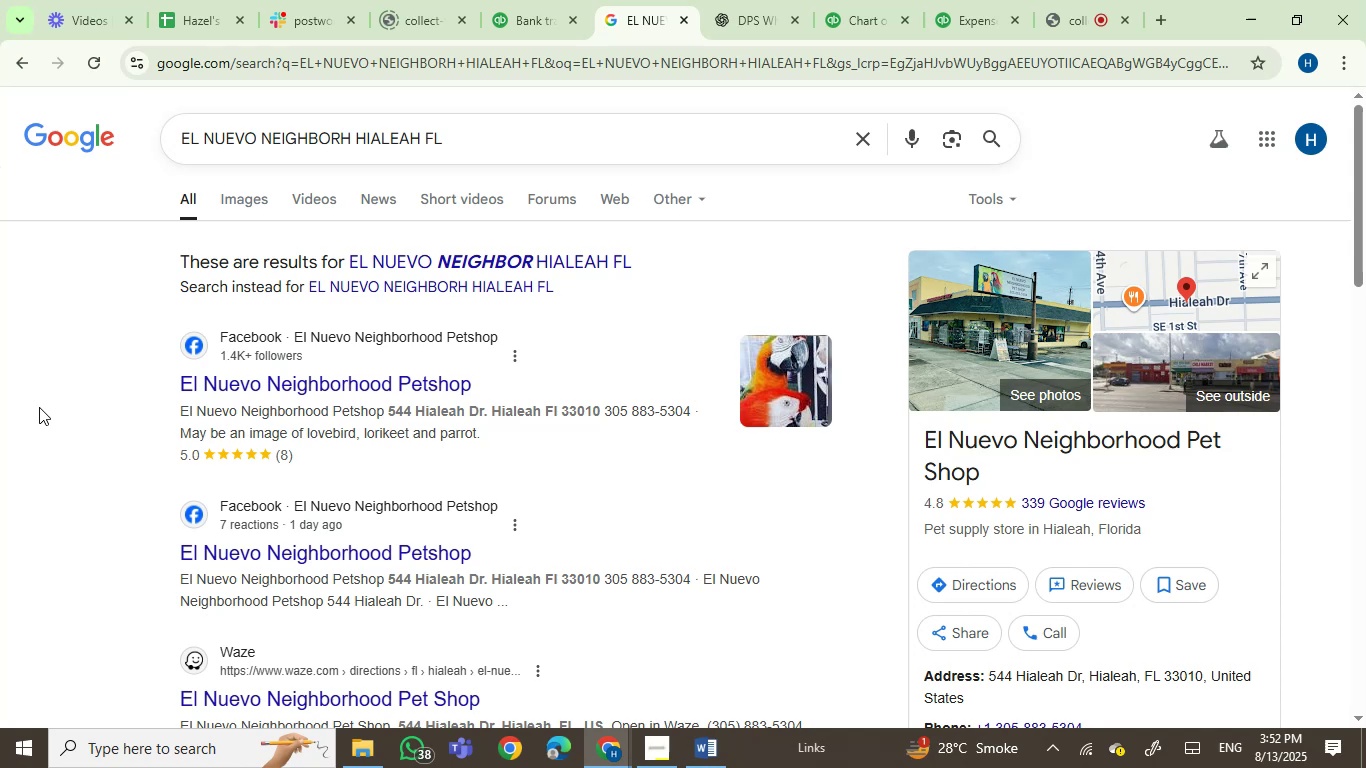 
wait(29.71)
 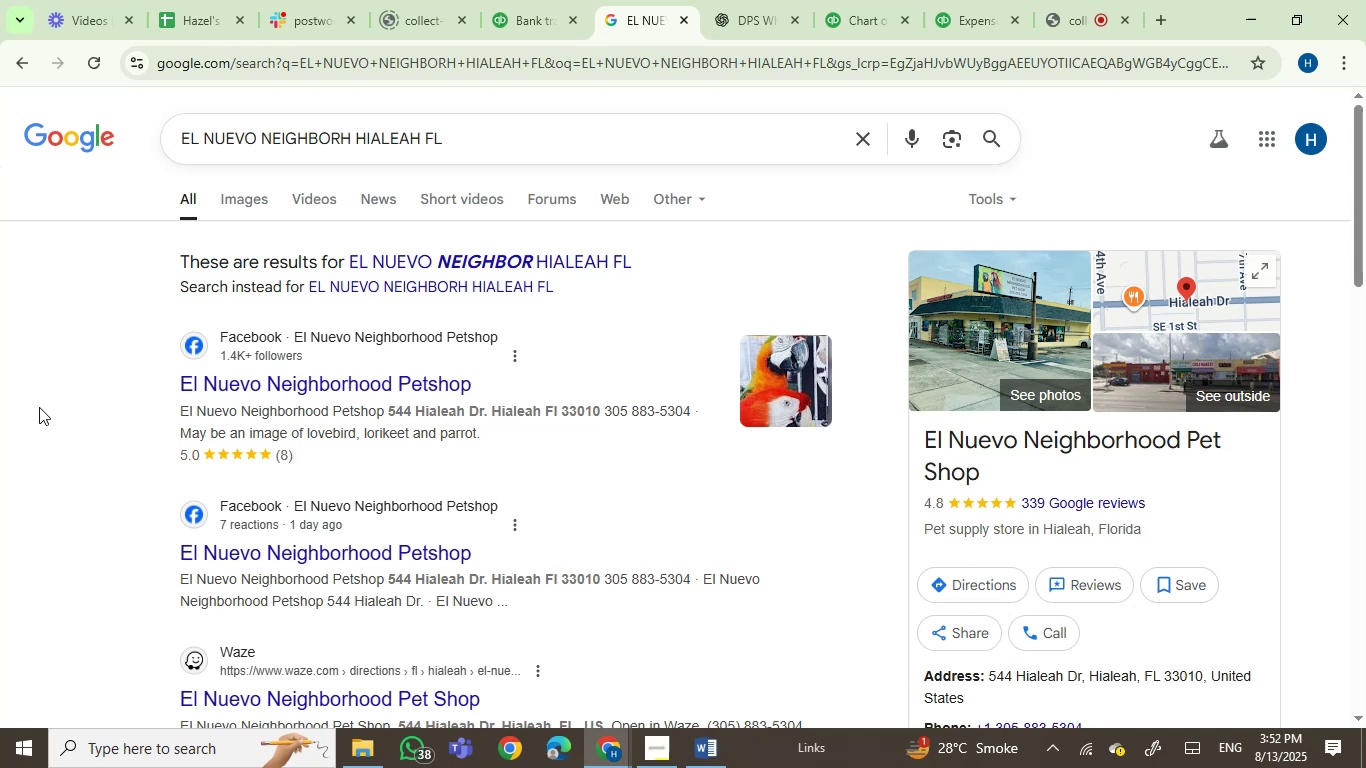 
scroll: coordinate [619, 574], scroll_direction: down, amount: 1.0
 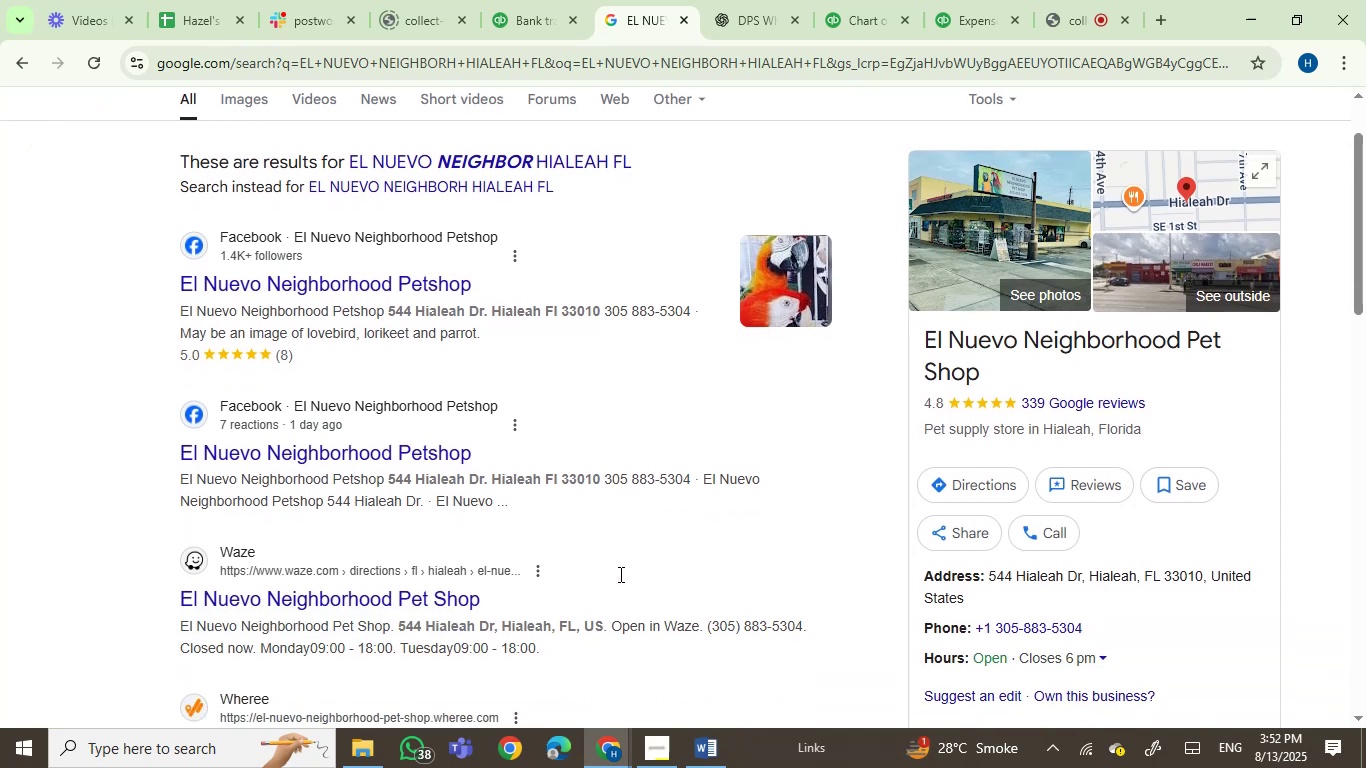 
scroll: coordinate [619, 574], scroll_direction: up, amount: 1.0
 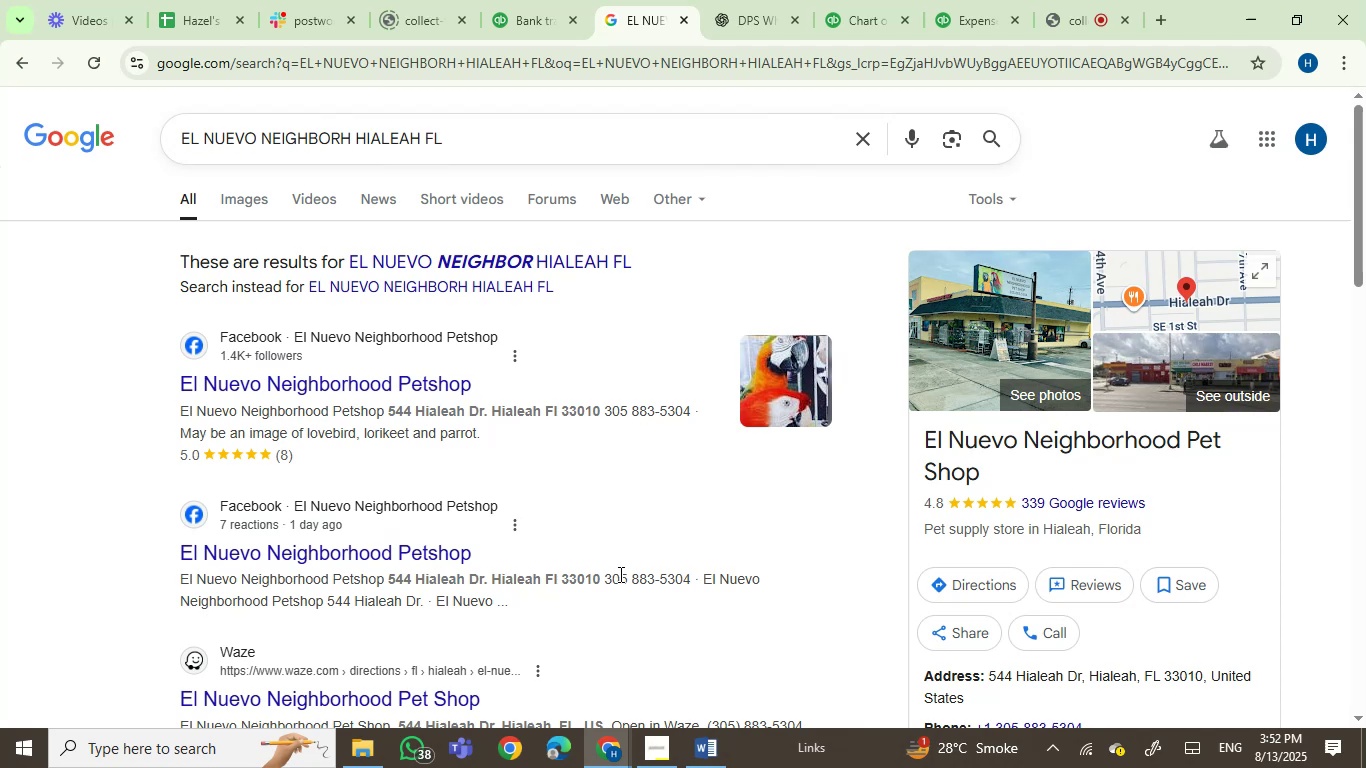 
left_click([497, 16])
 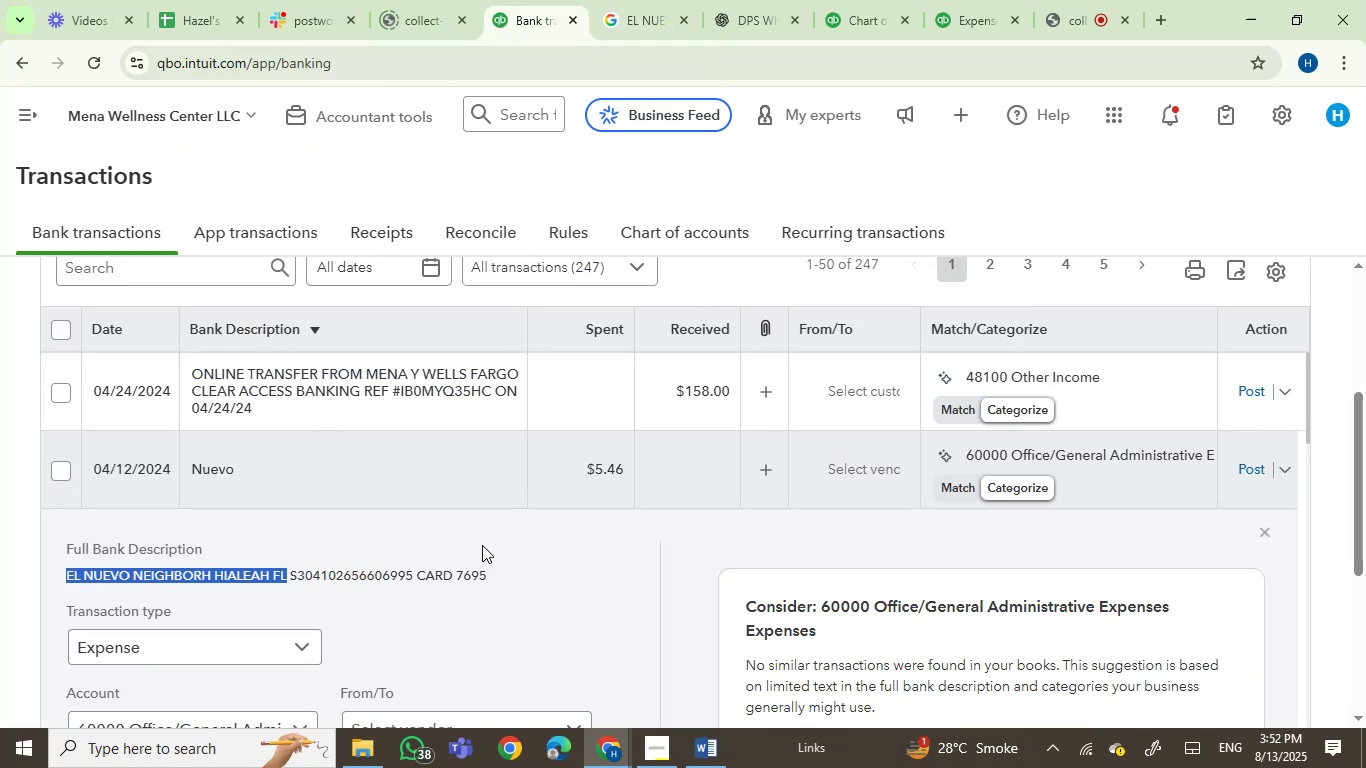 
key(Control+C)
 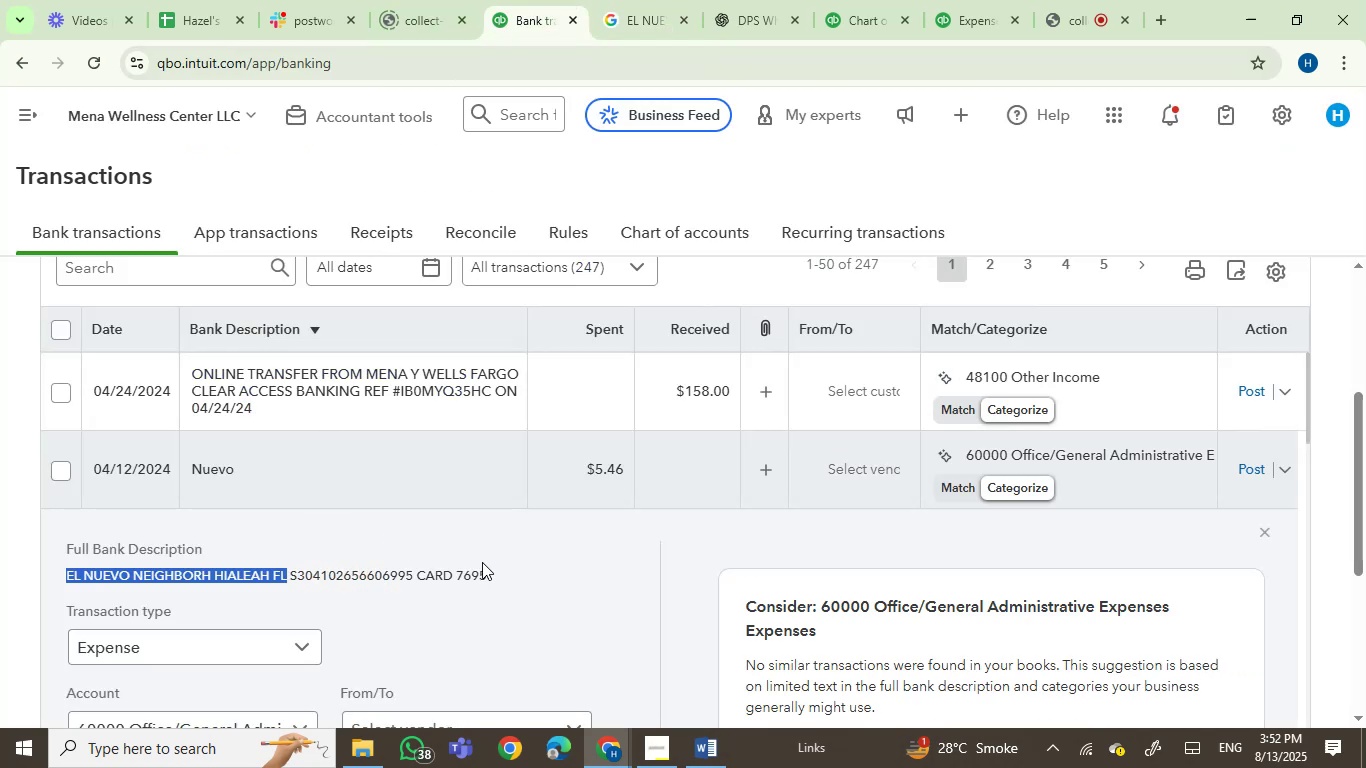 
scroll: coordinate [526, 555], scroll_direction: down, amount: 1.0
 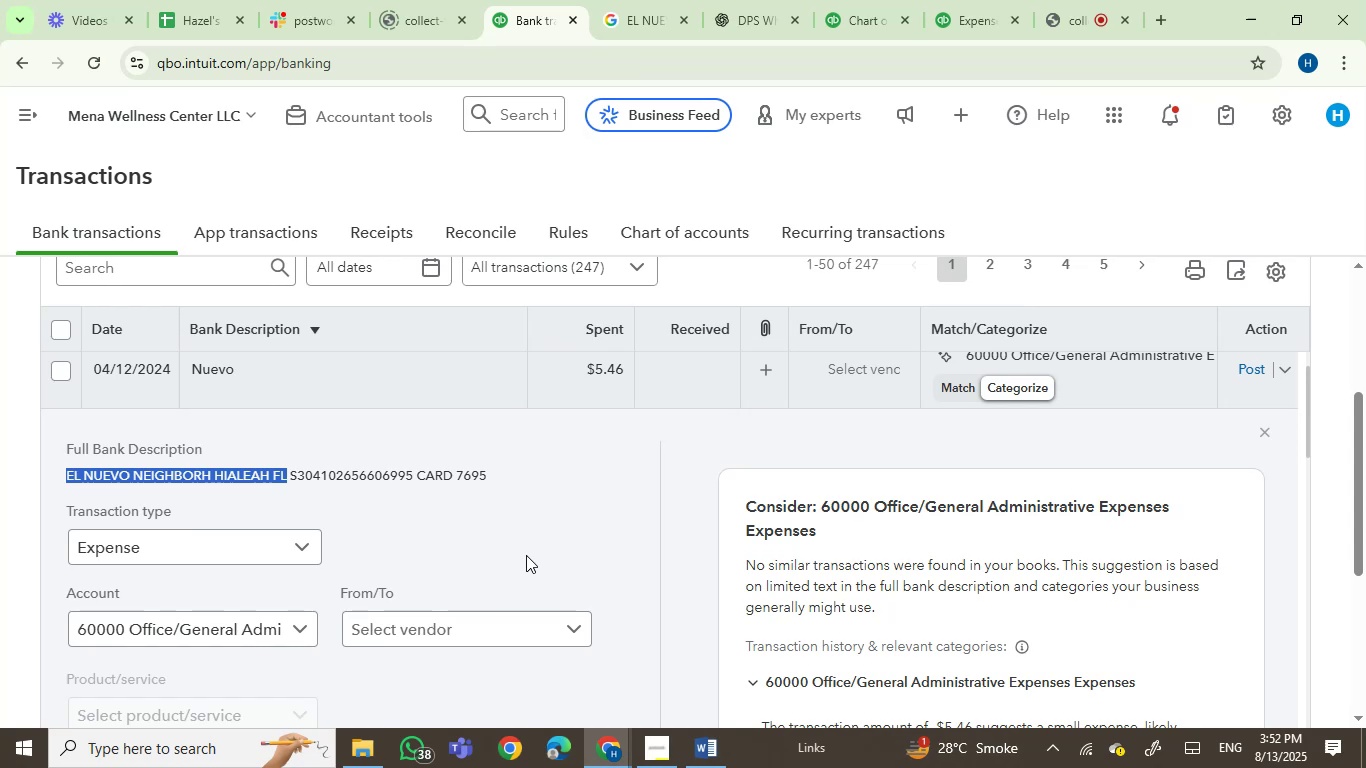 
wait(16.76)
 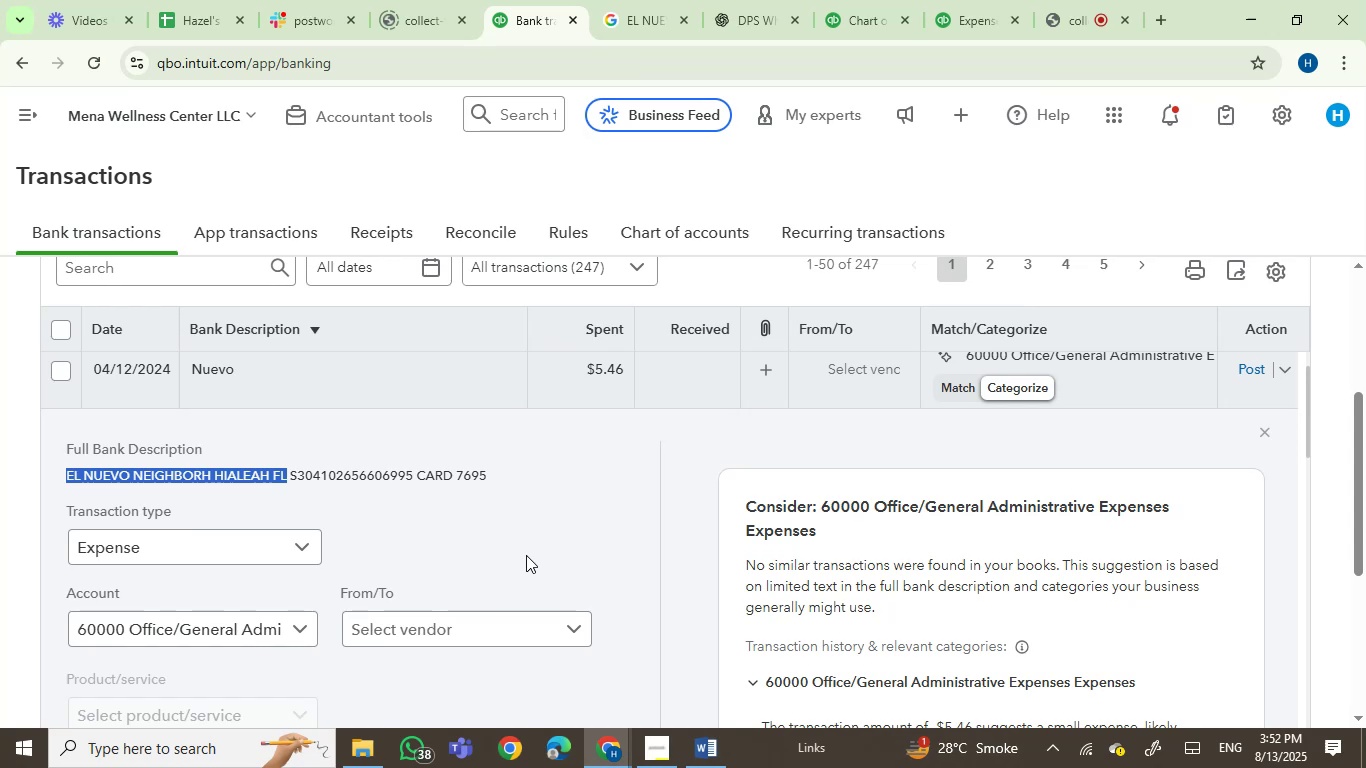 
left_click([639, 11])
 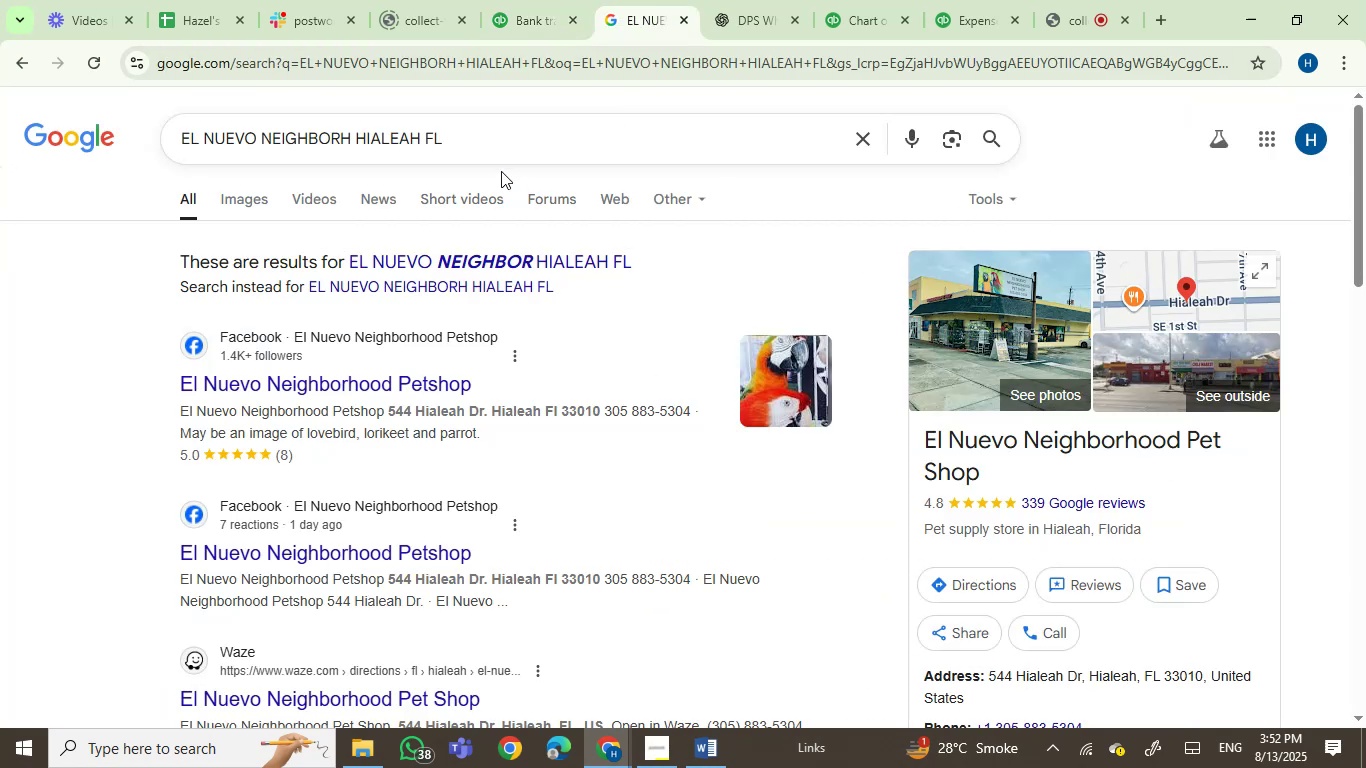 
left_click([515, 6])
 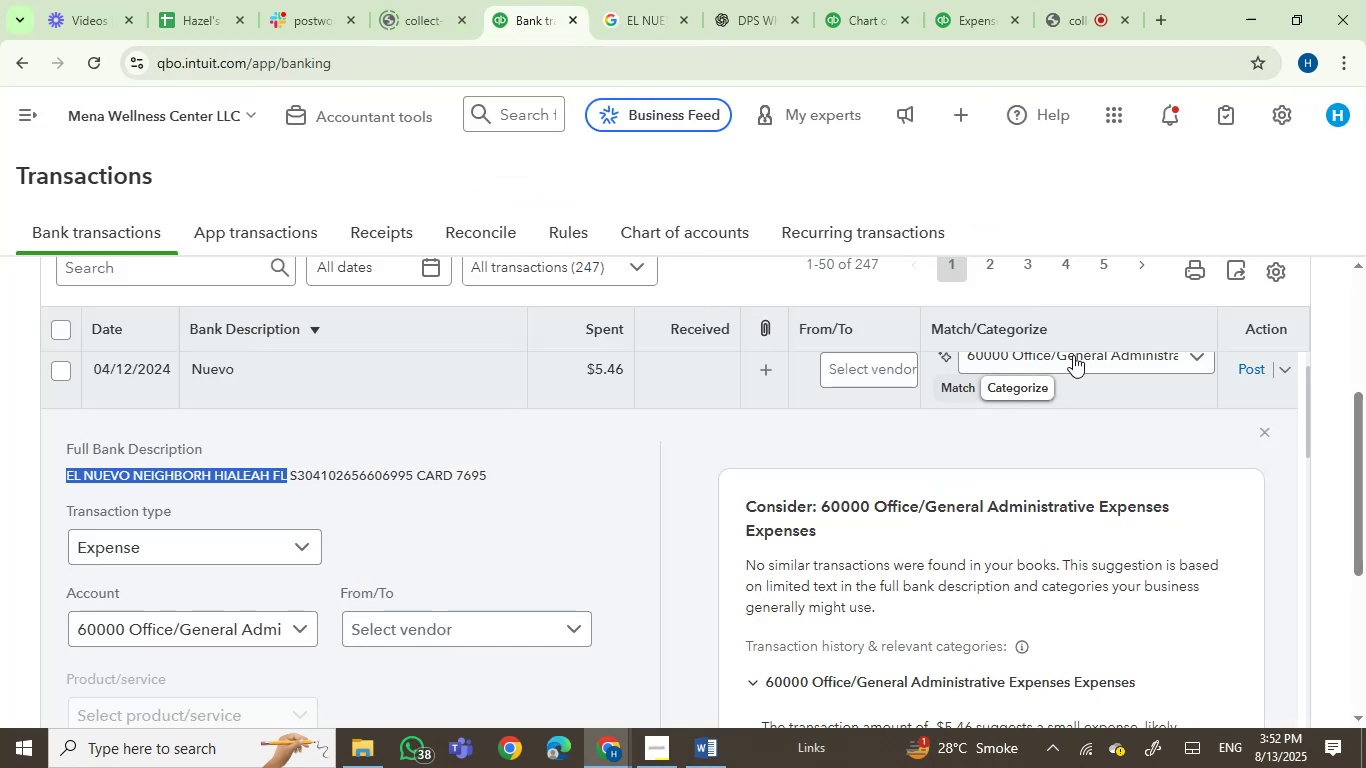 
left_click([1061, 356])
 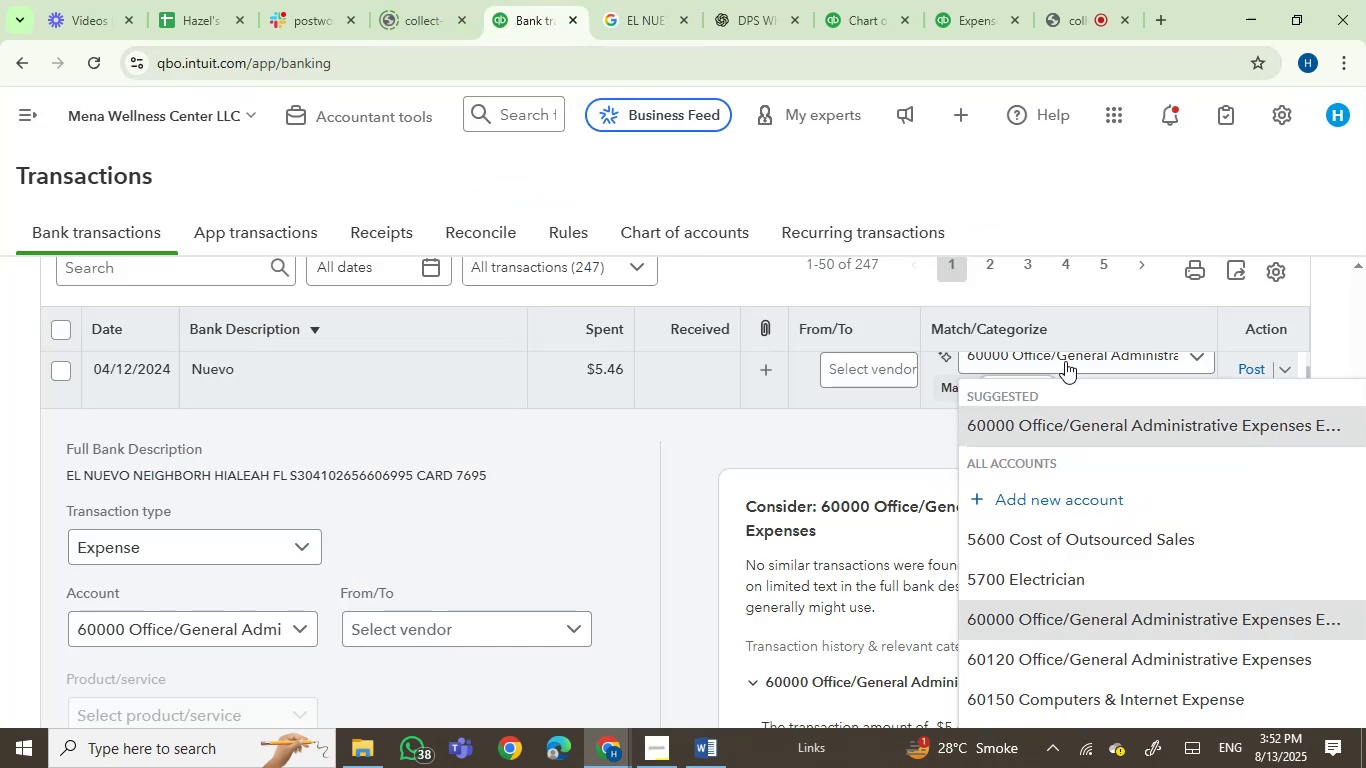 
left_click([1065, 361])
 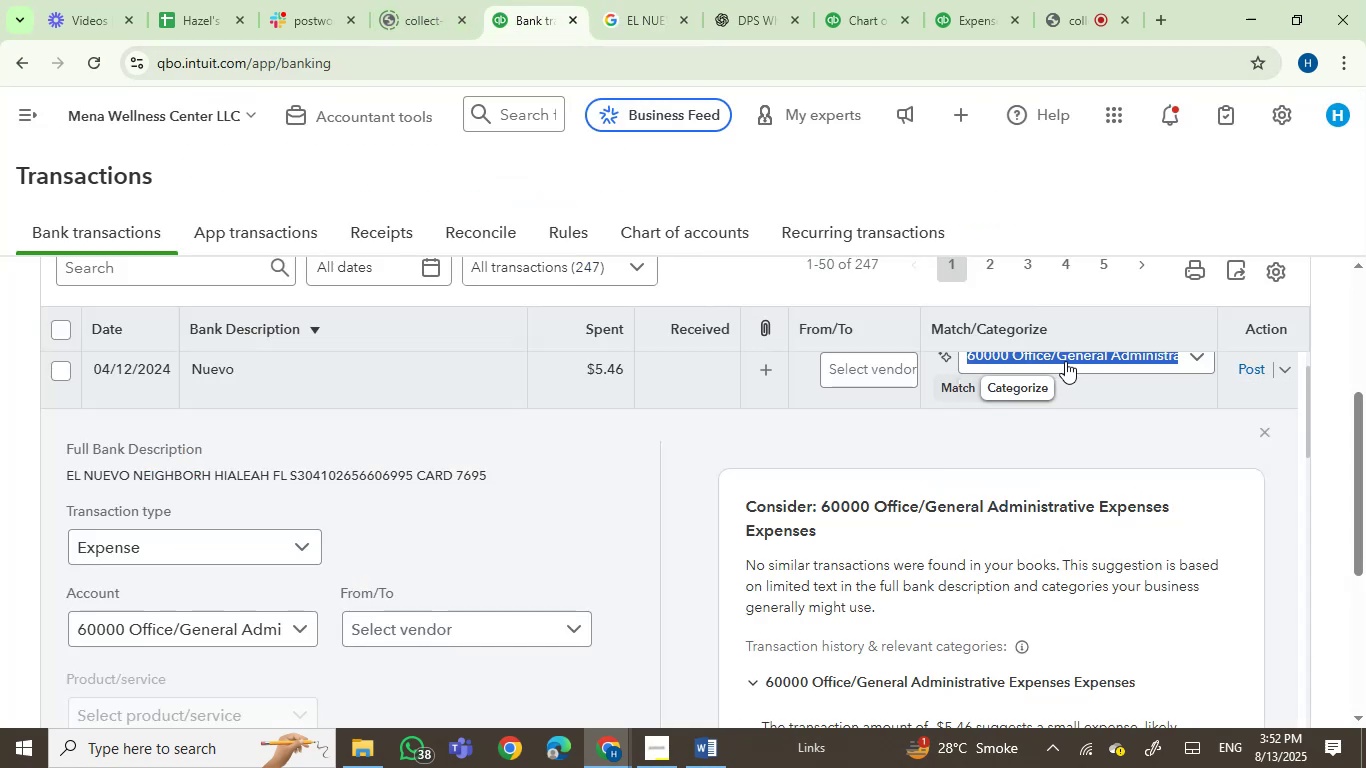 
type(owner)
 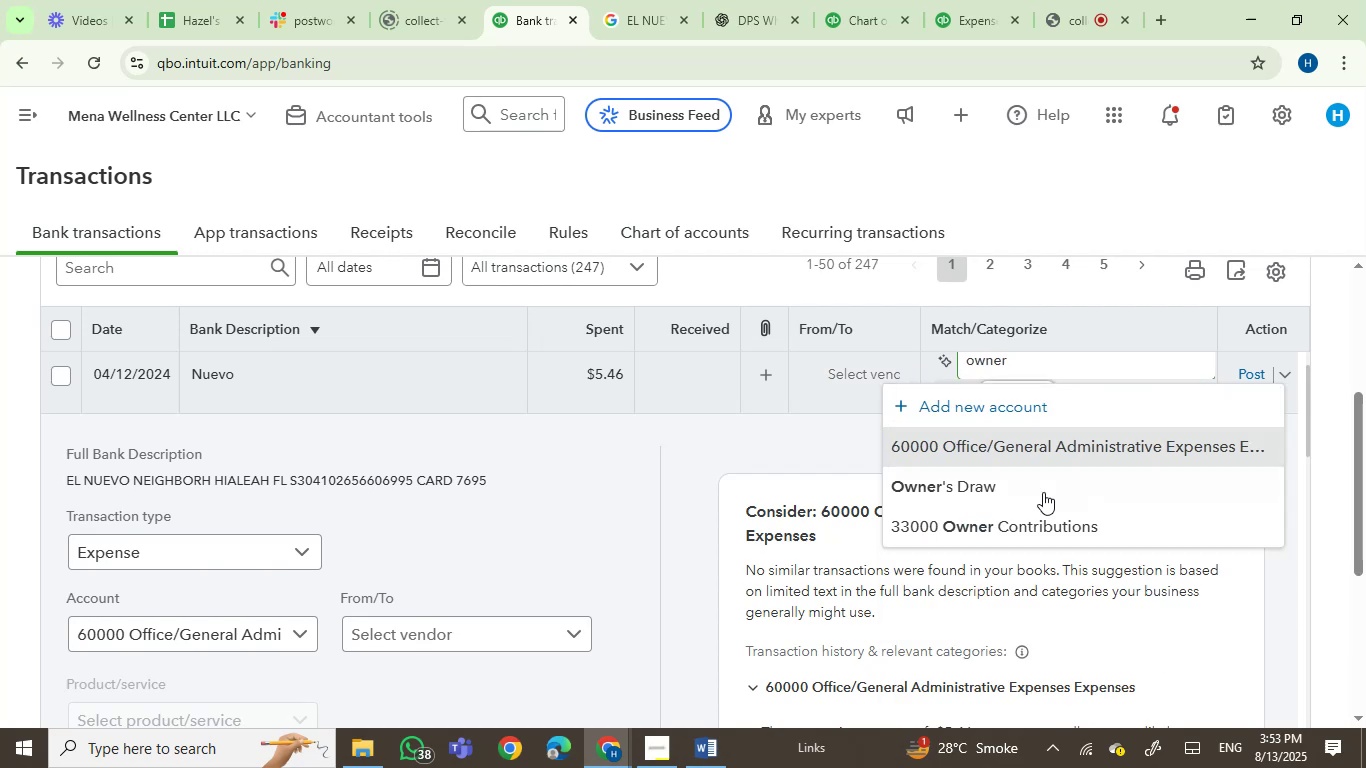 
left_click([1015, 486])
 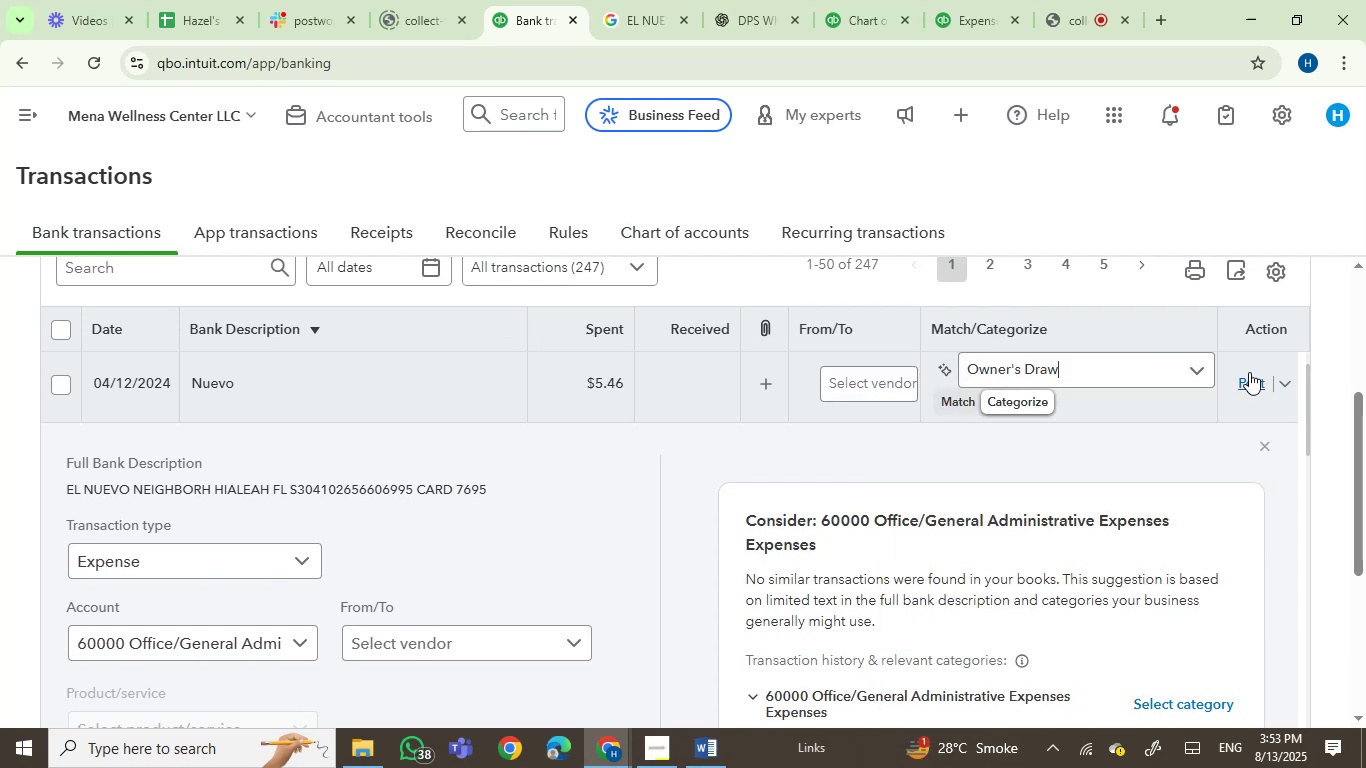 
left_click([1249, 375])
 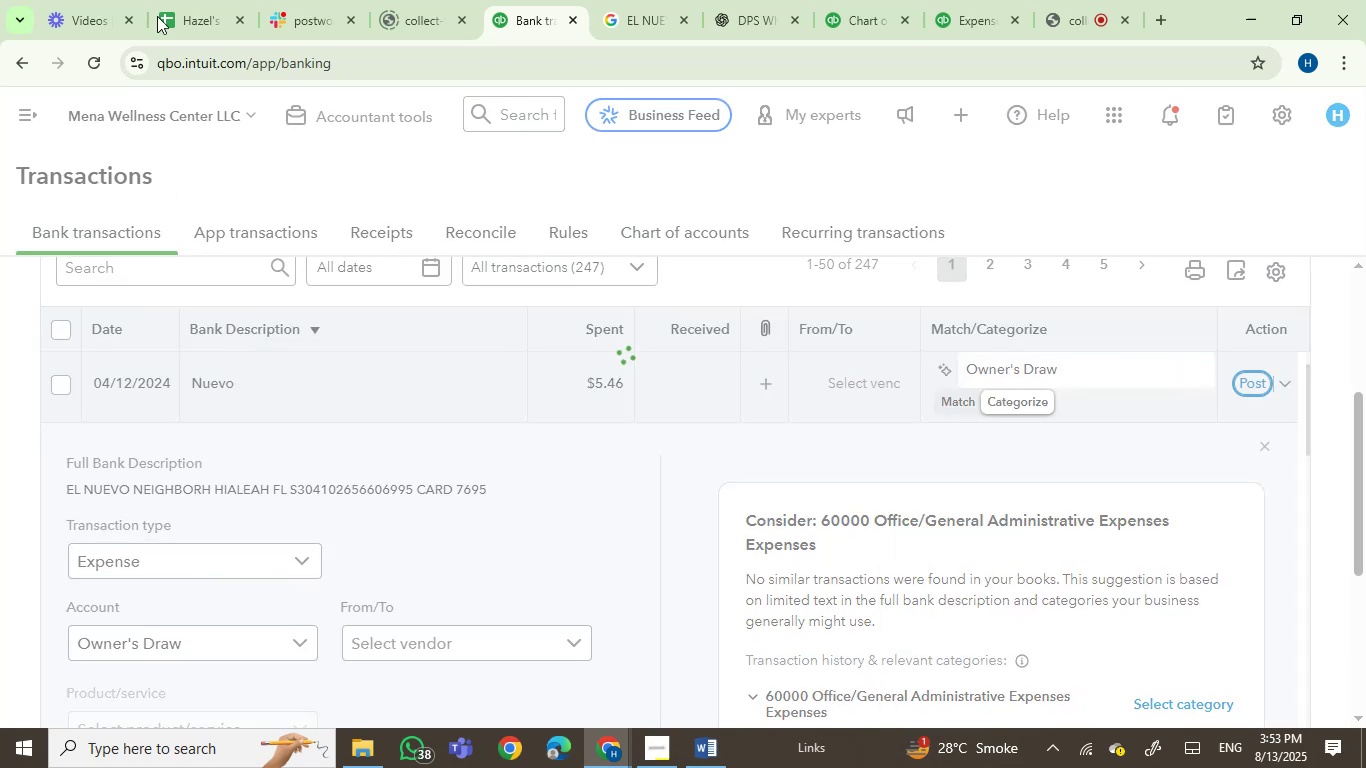 
left_click([168, 0])
 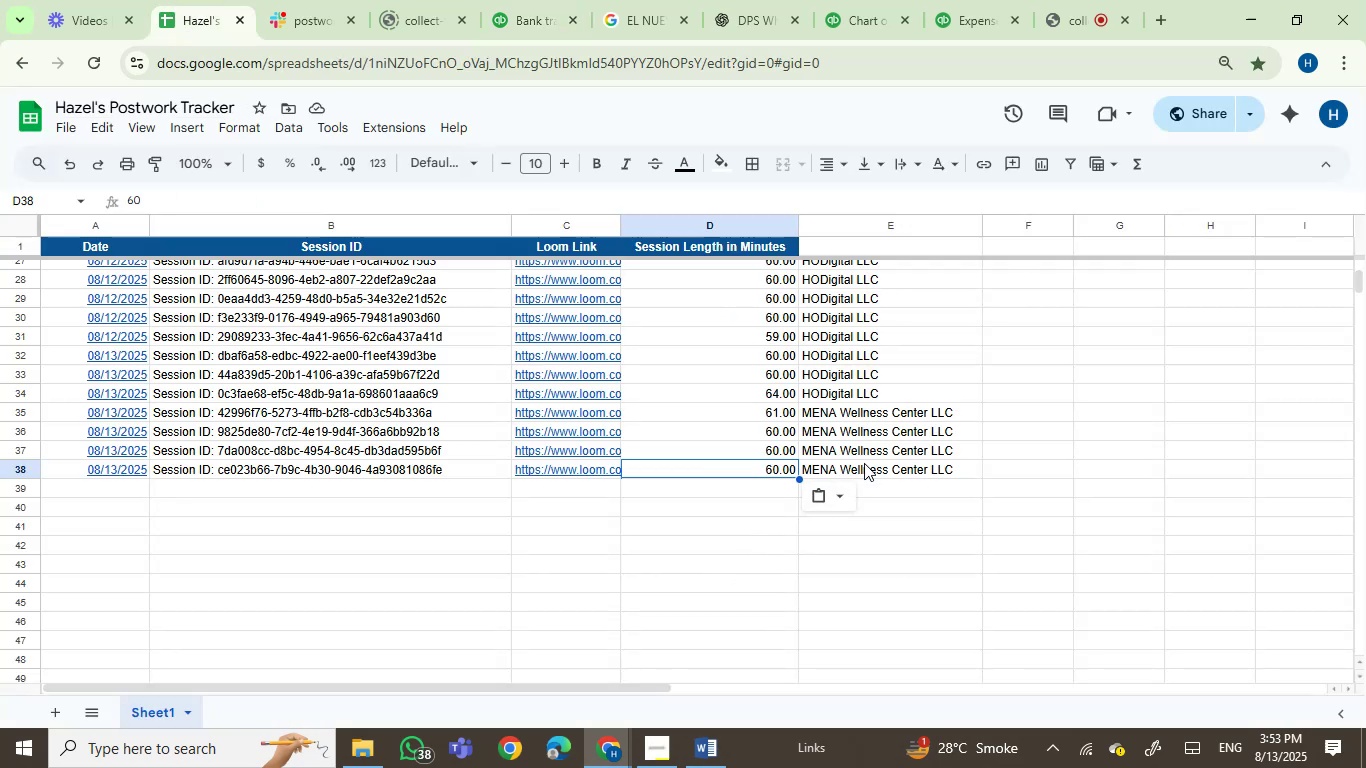 
wait(5.58)
 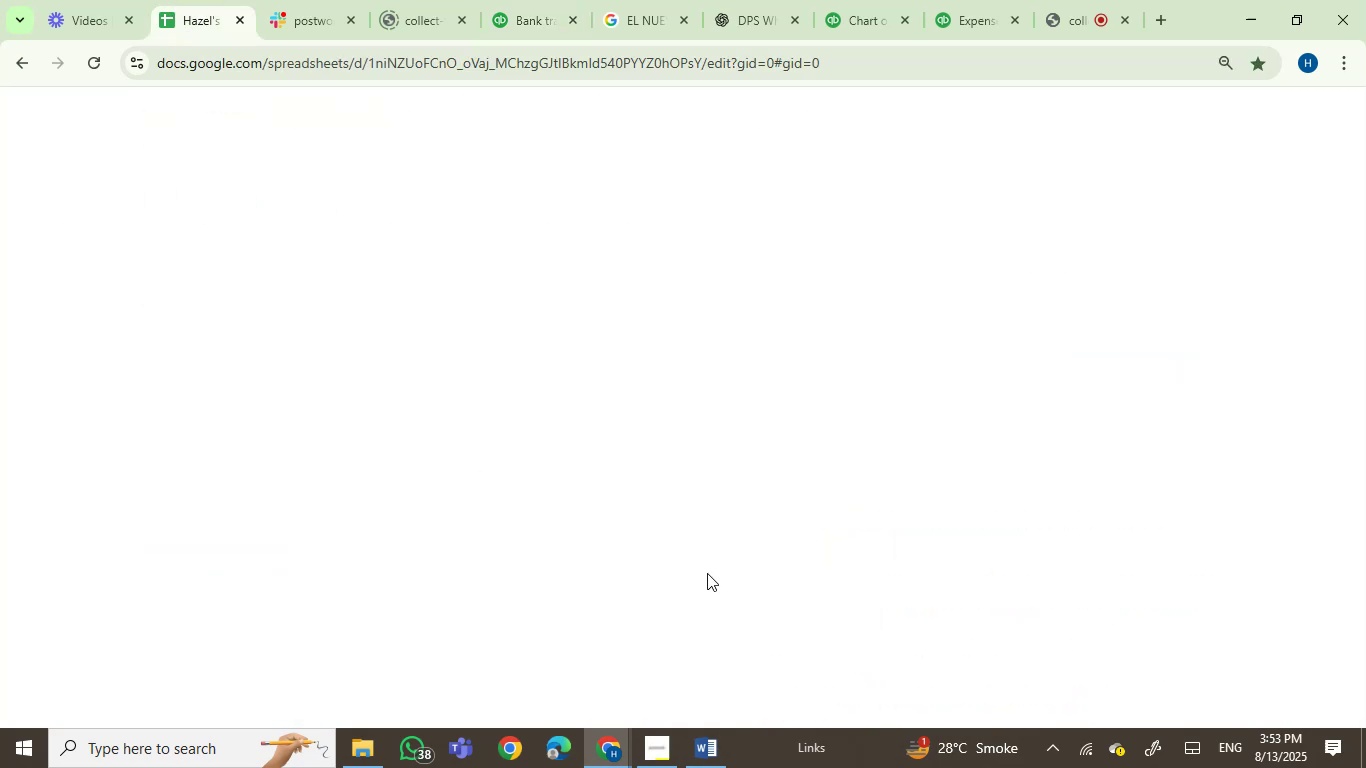 
left_click([506, 21])
 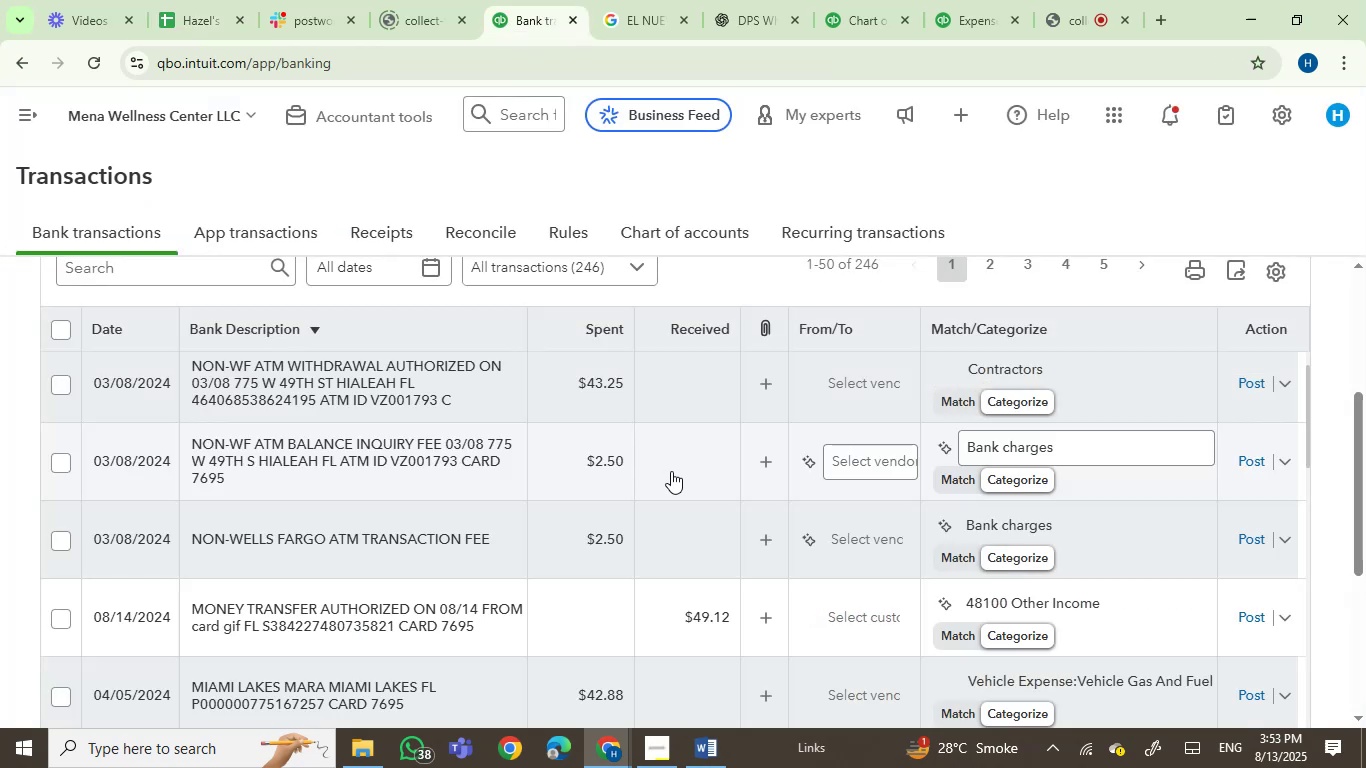 
scroll: coordinate [577, 514], scroll_direction: up, amount: 1.0
 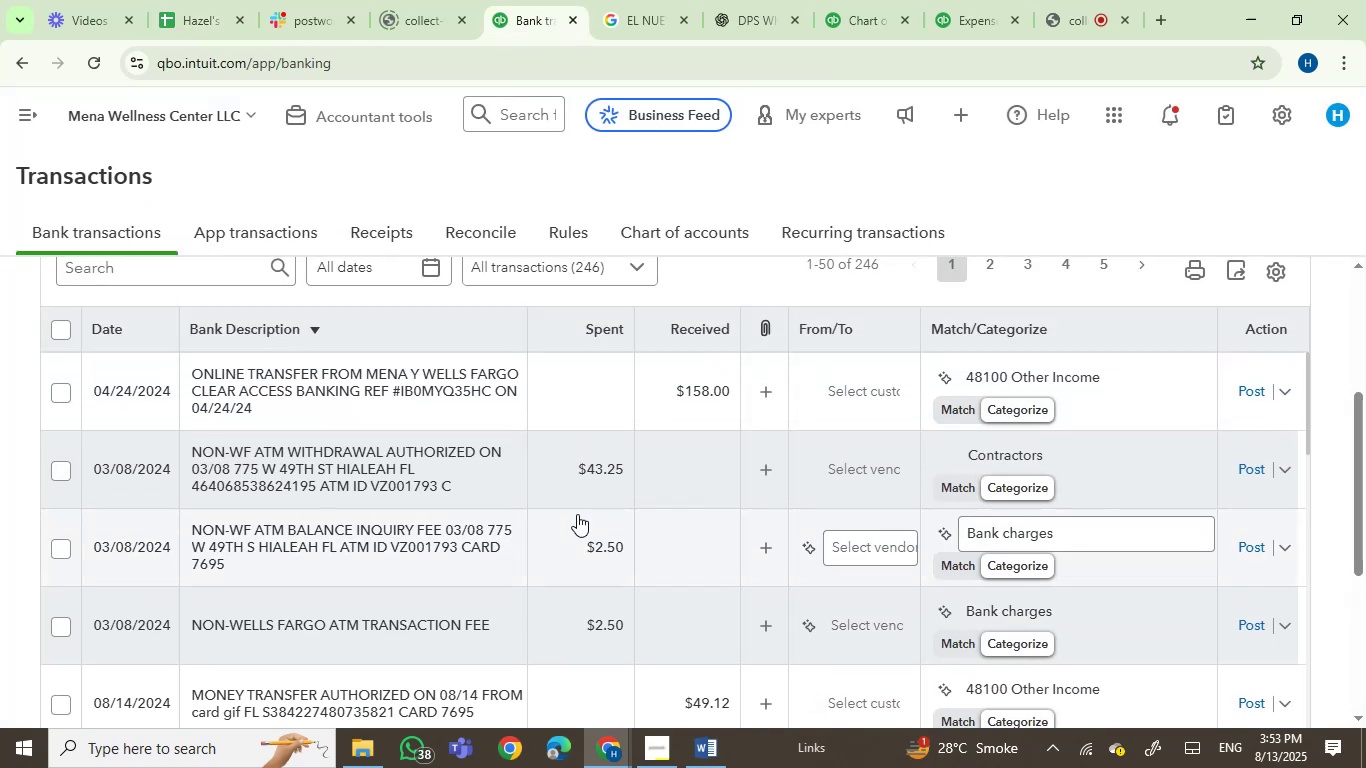 
scroll: coordinate [873, 548], scroll_direction: down, amount: 8.0
 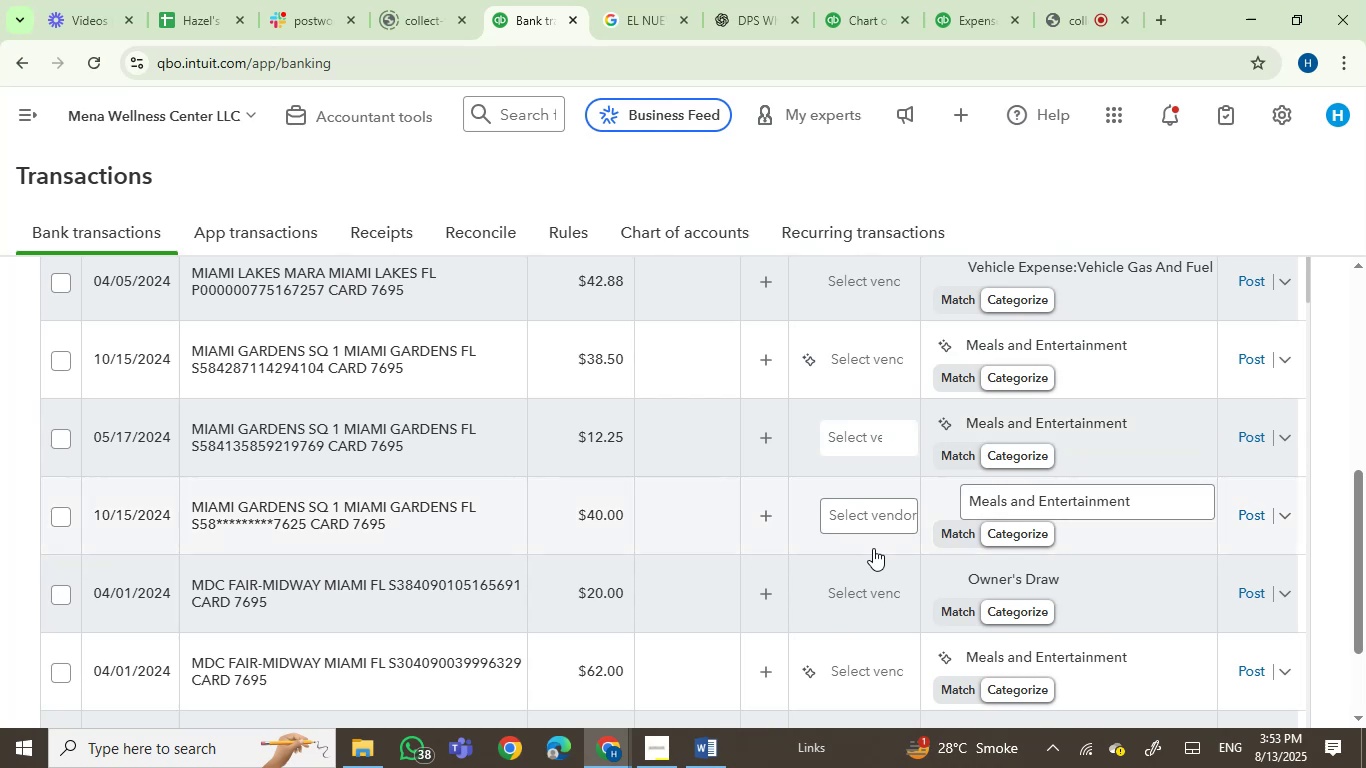 
scroll: coordinate [606, 390], scroll_direction: up, amount: 7.0
 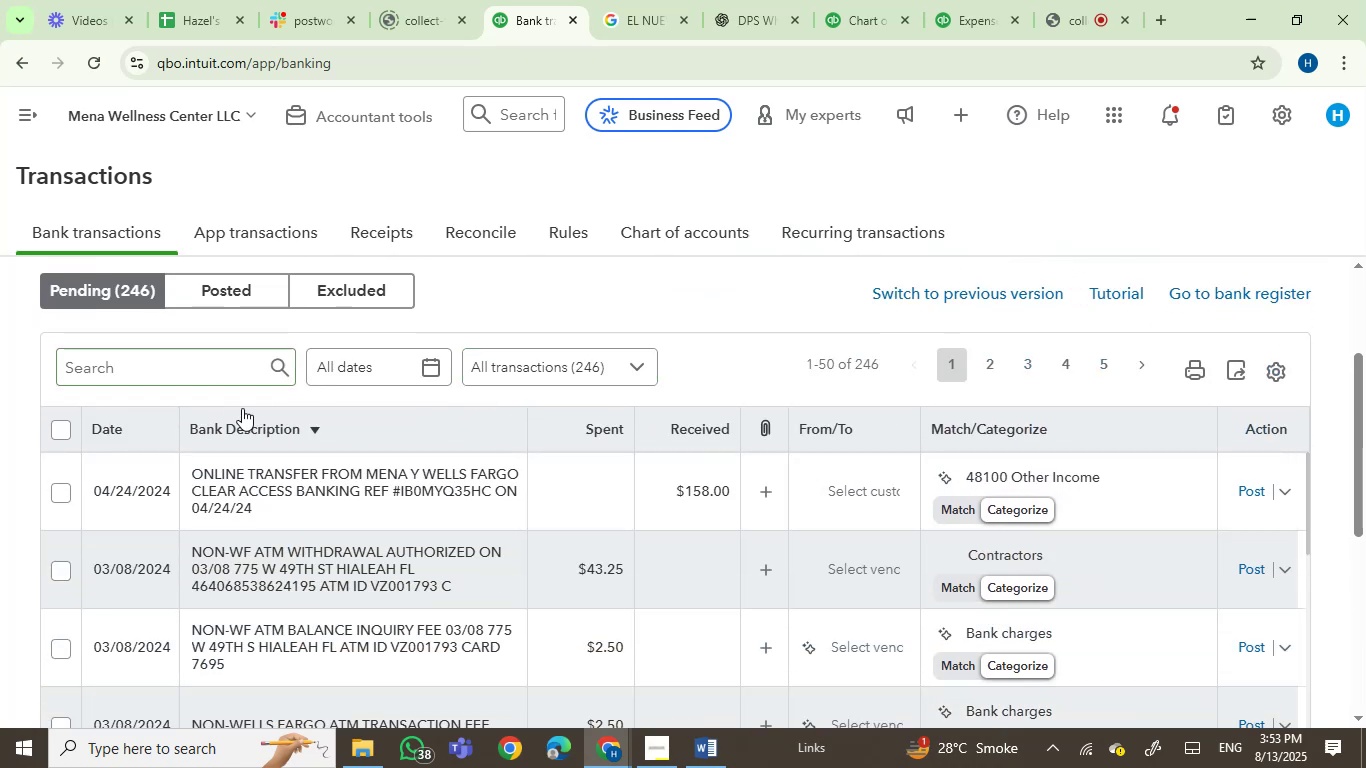 
left_click([273, 433])
 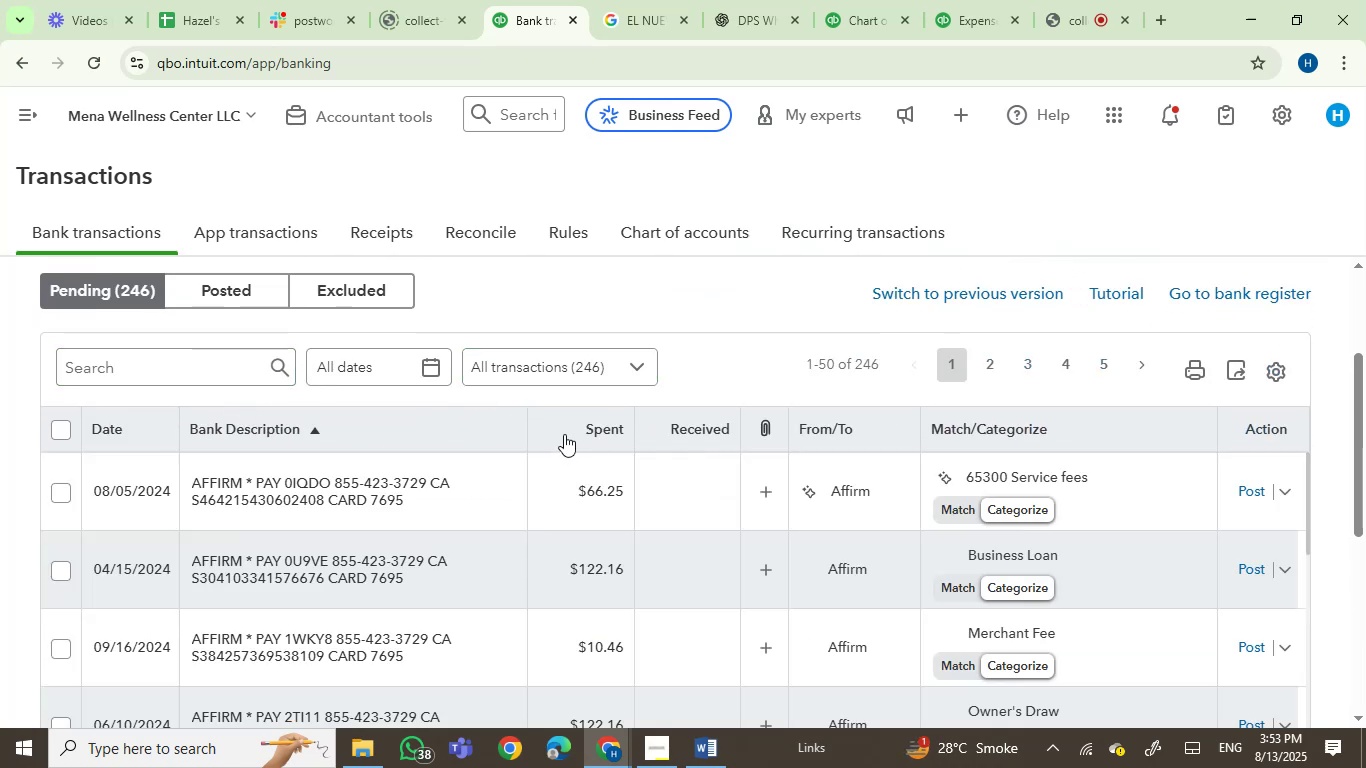 
wait(9.22)
 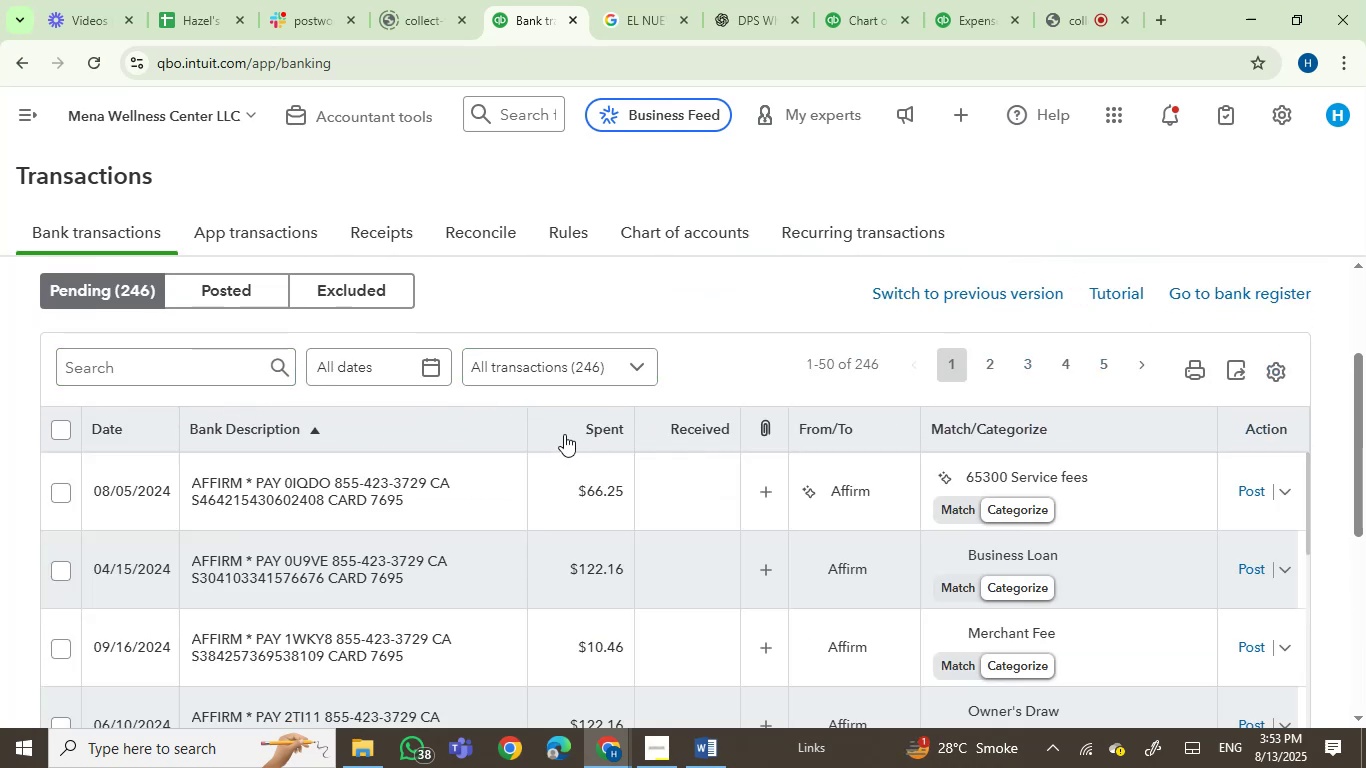 
scroll: coordinate [571, 370], scroll_direction: down, amount: 1.0
 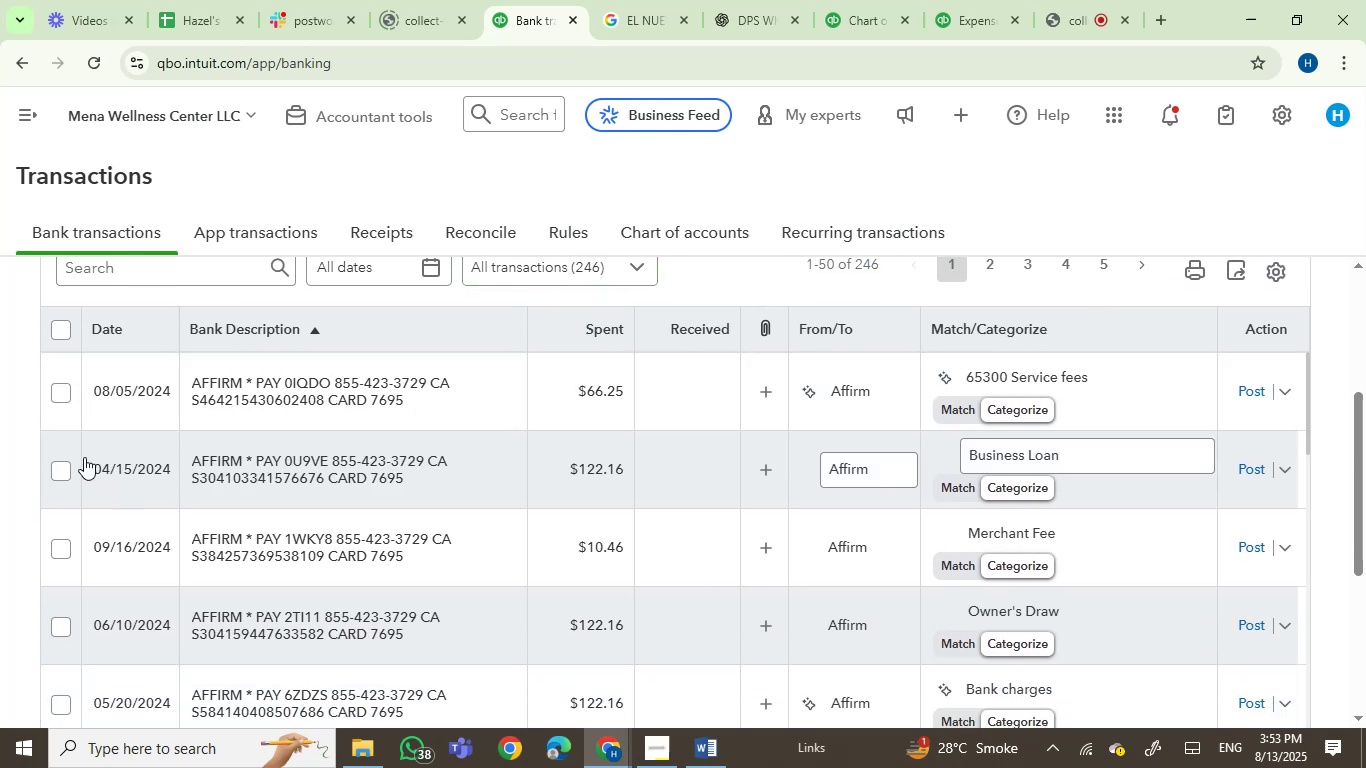 
left_click([62, 392])
 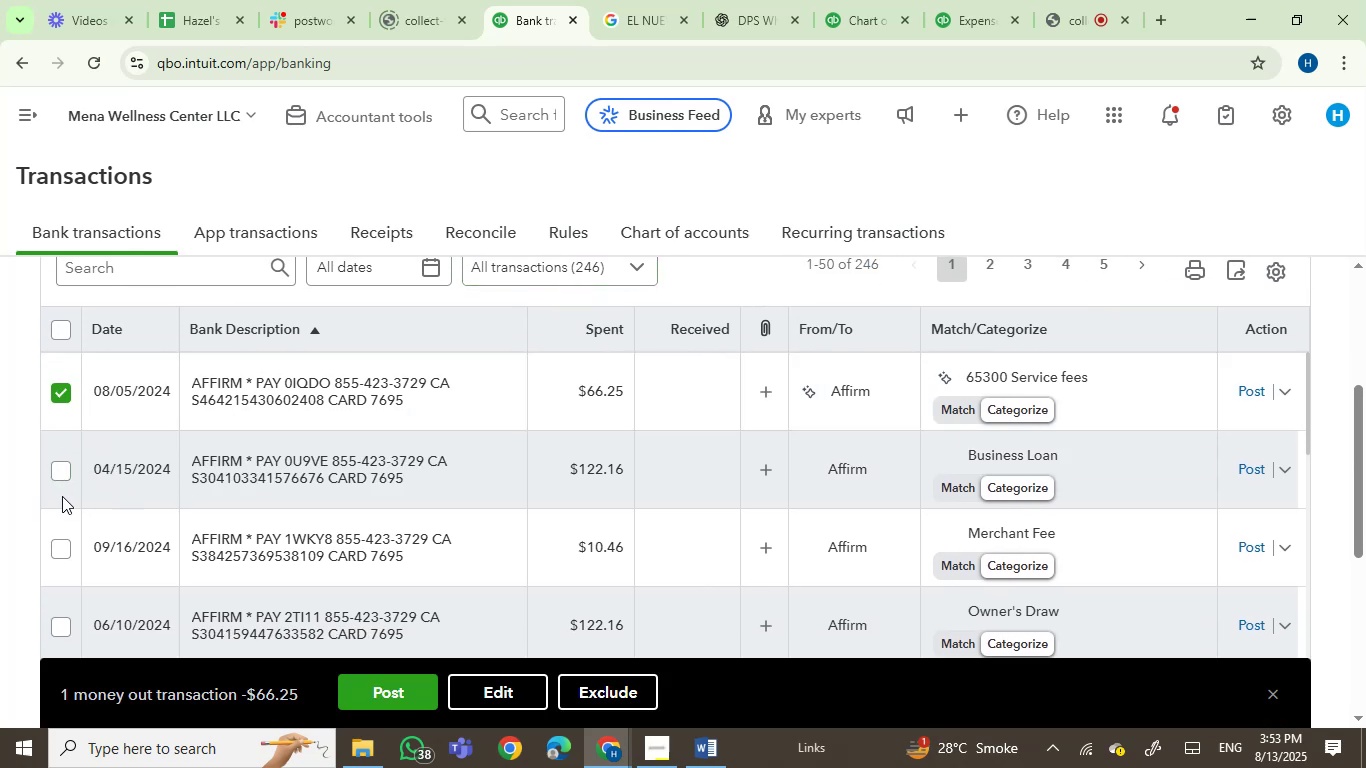 
left_click([65, 478])
 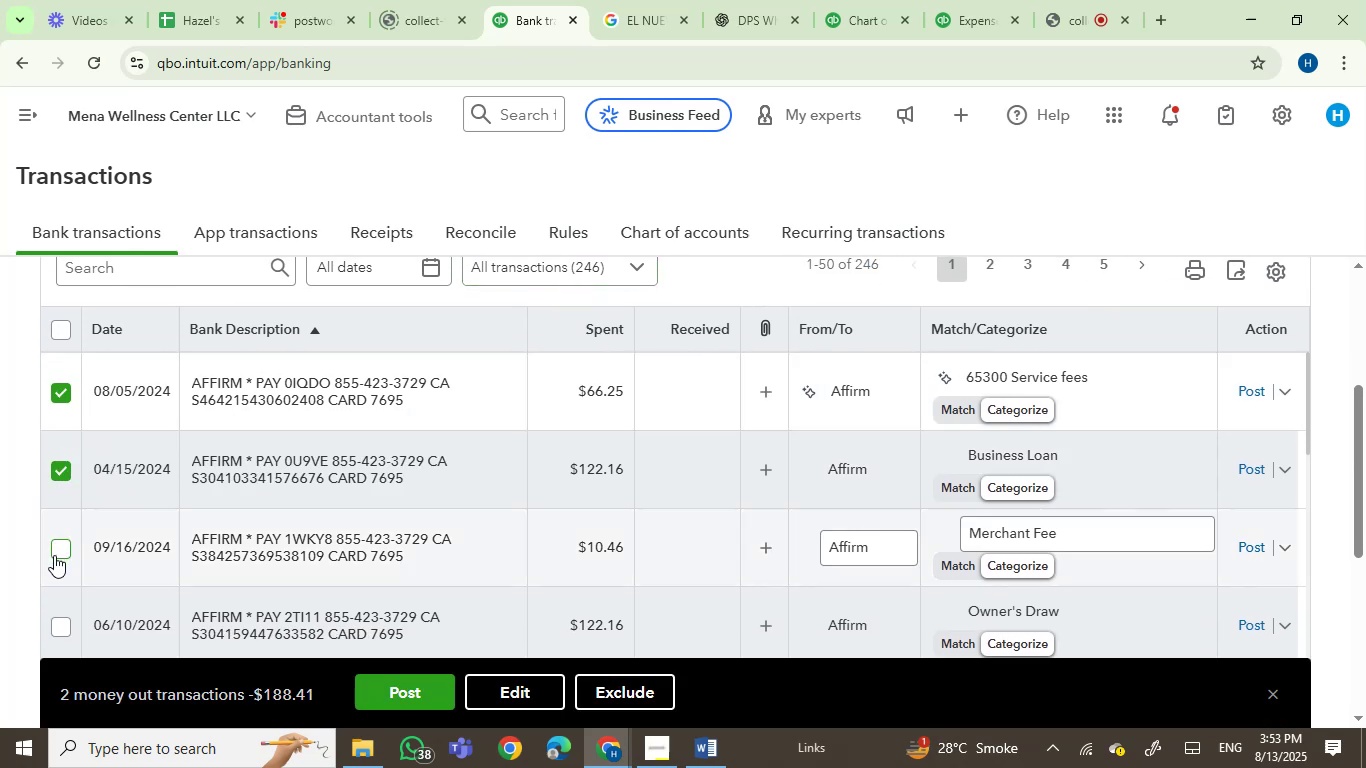 
left_click([58, 549])
 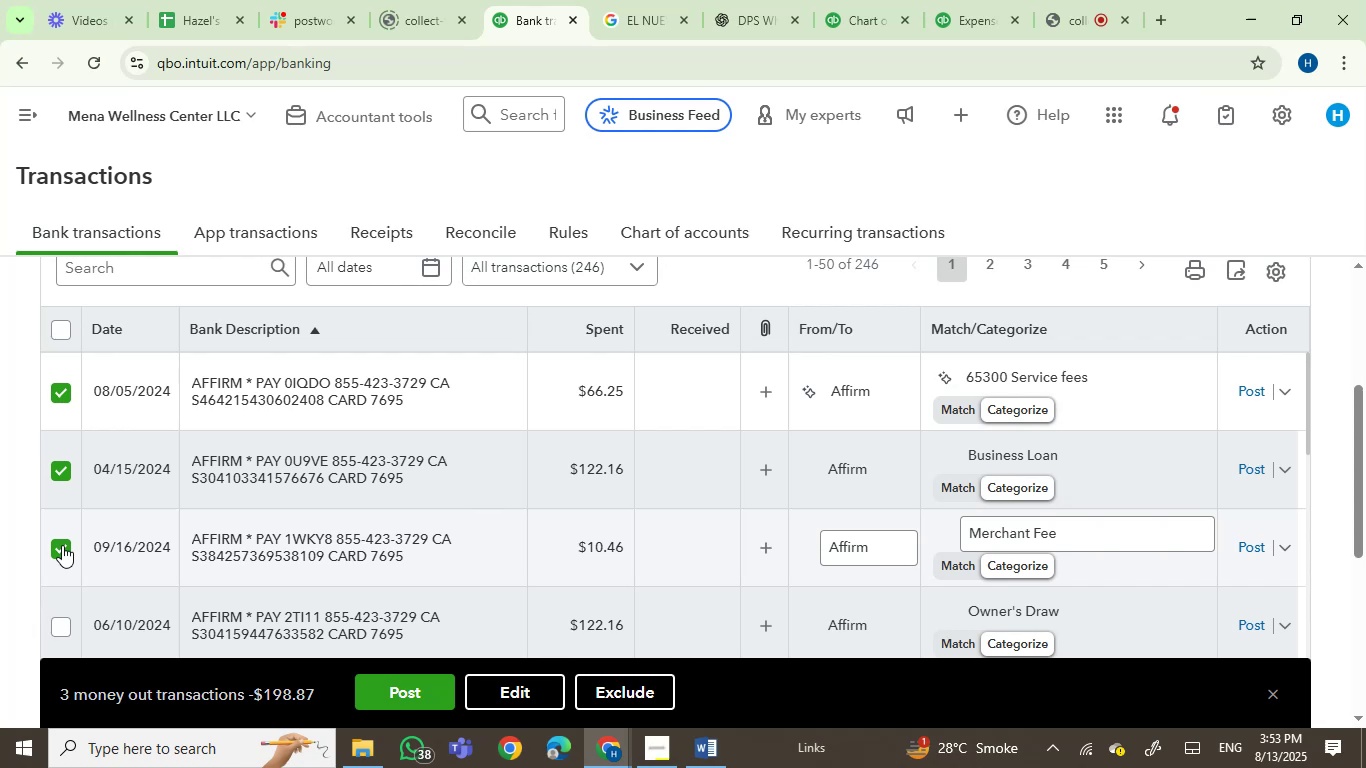 
scroll: coordinate [405, 458], scroll_direction: down, amount: 2.0
 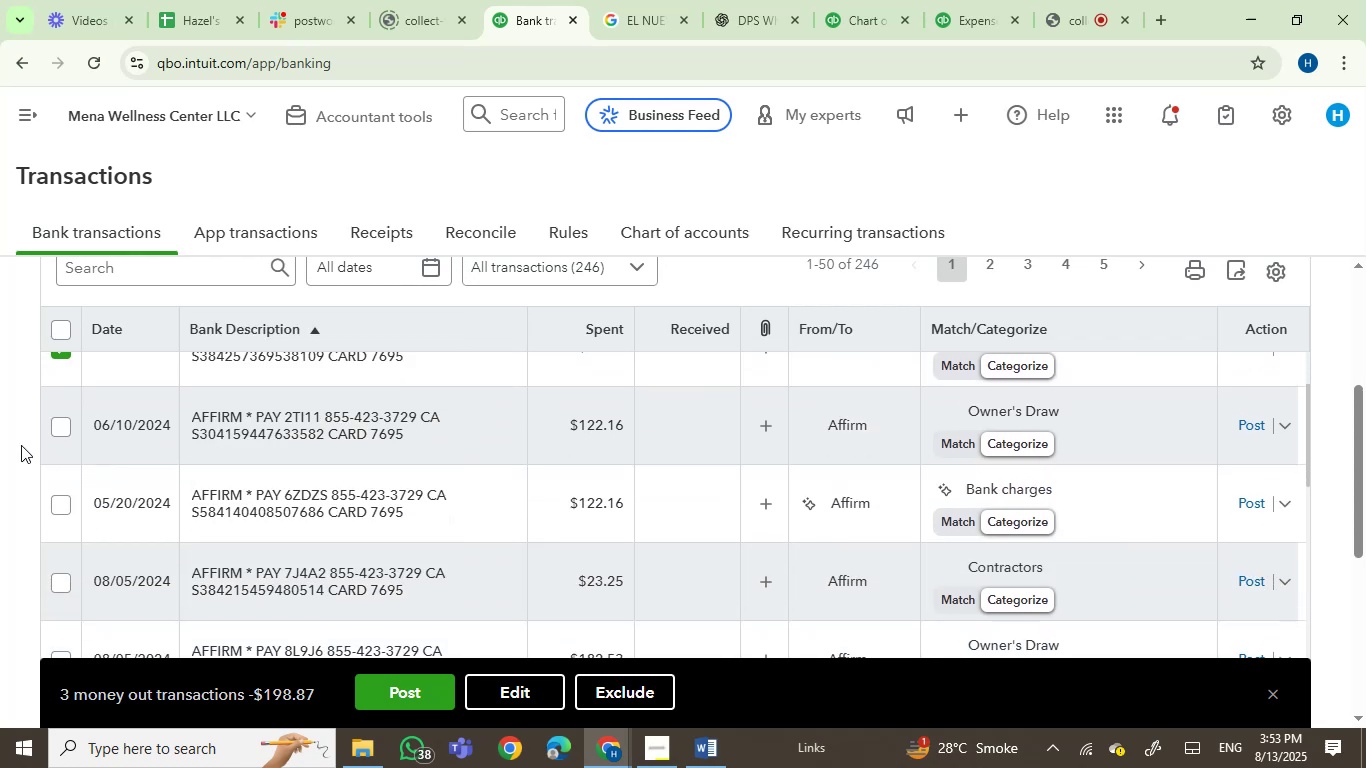 
left_click([51, 433])
 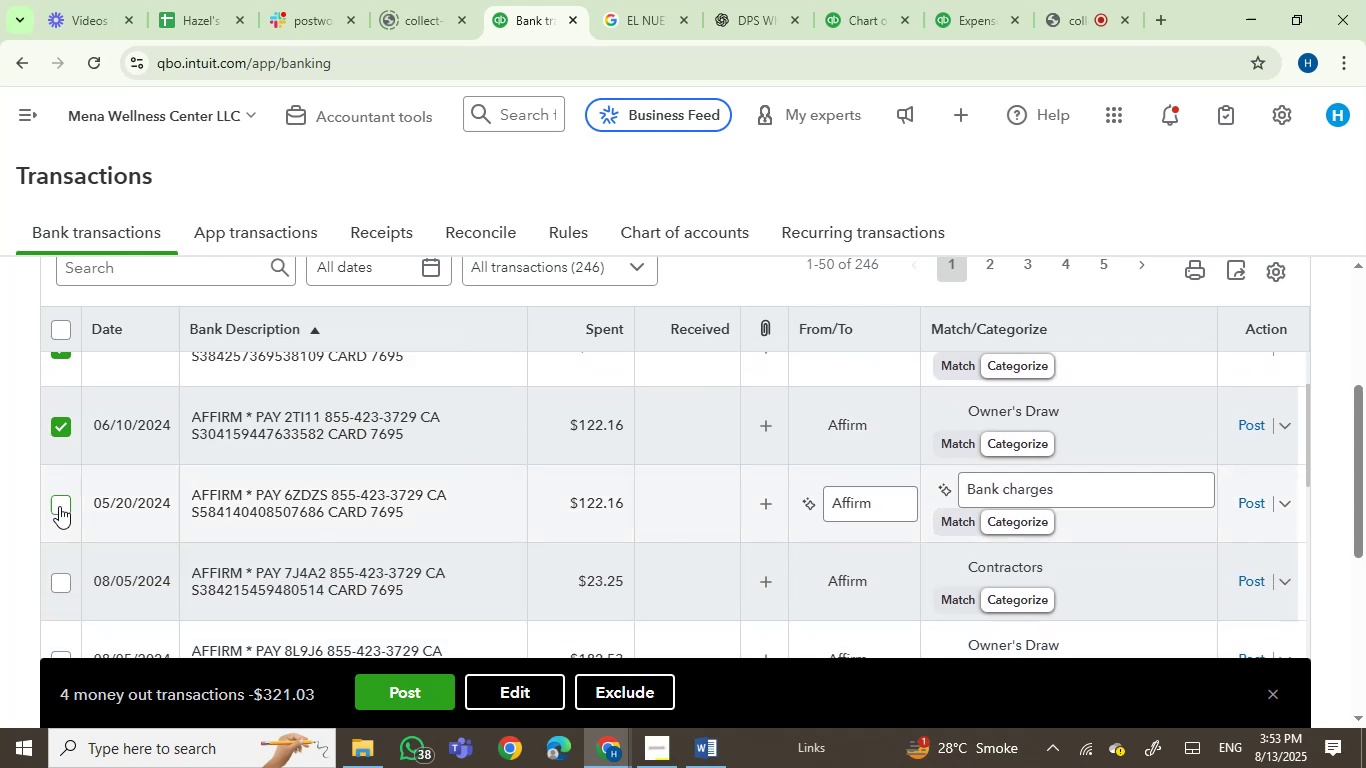 
left_click([59, 506])
 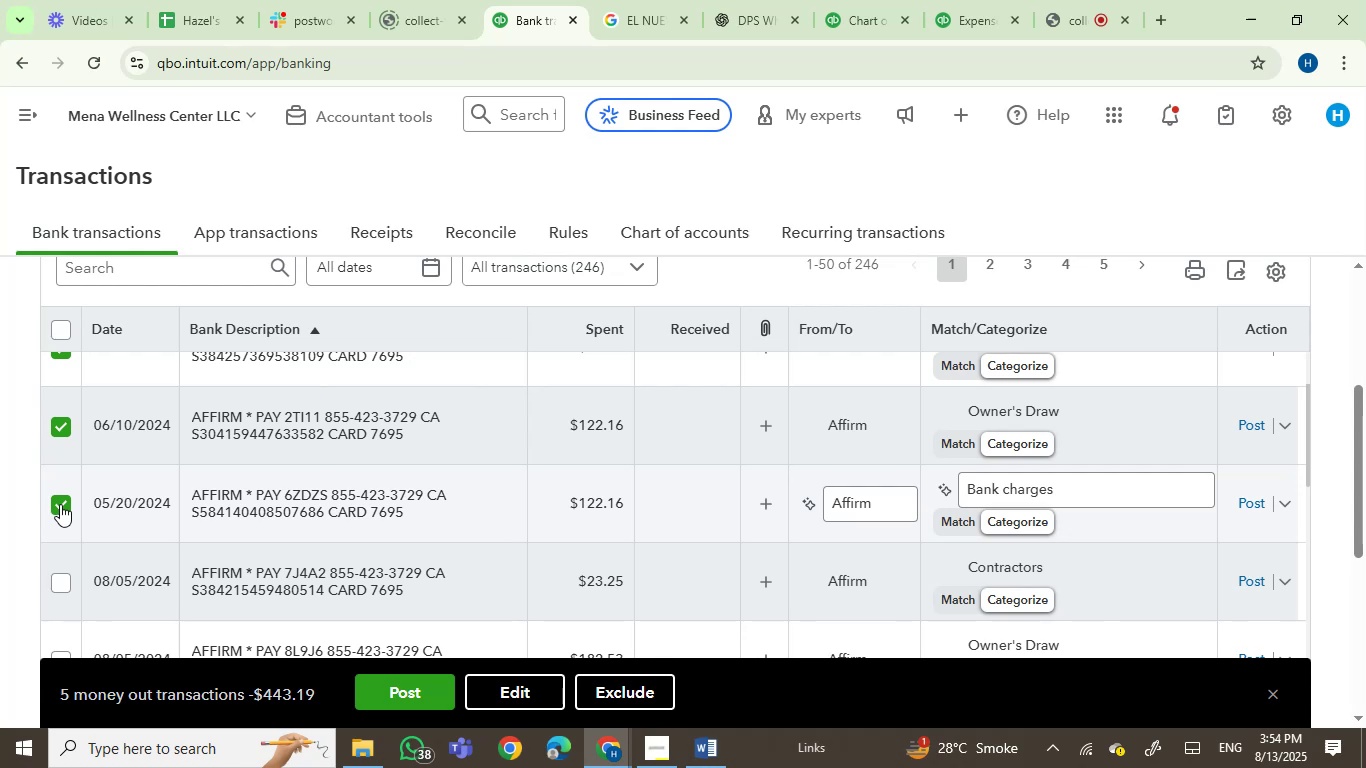 
wait(21.51)
 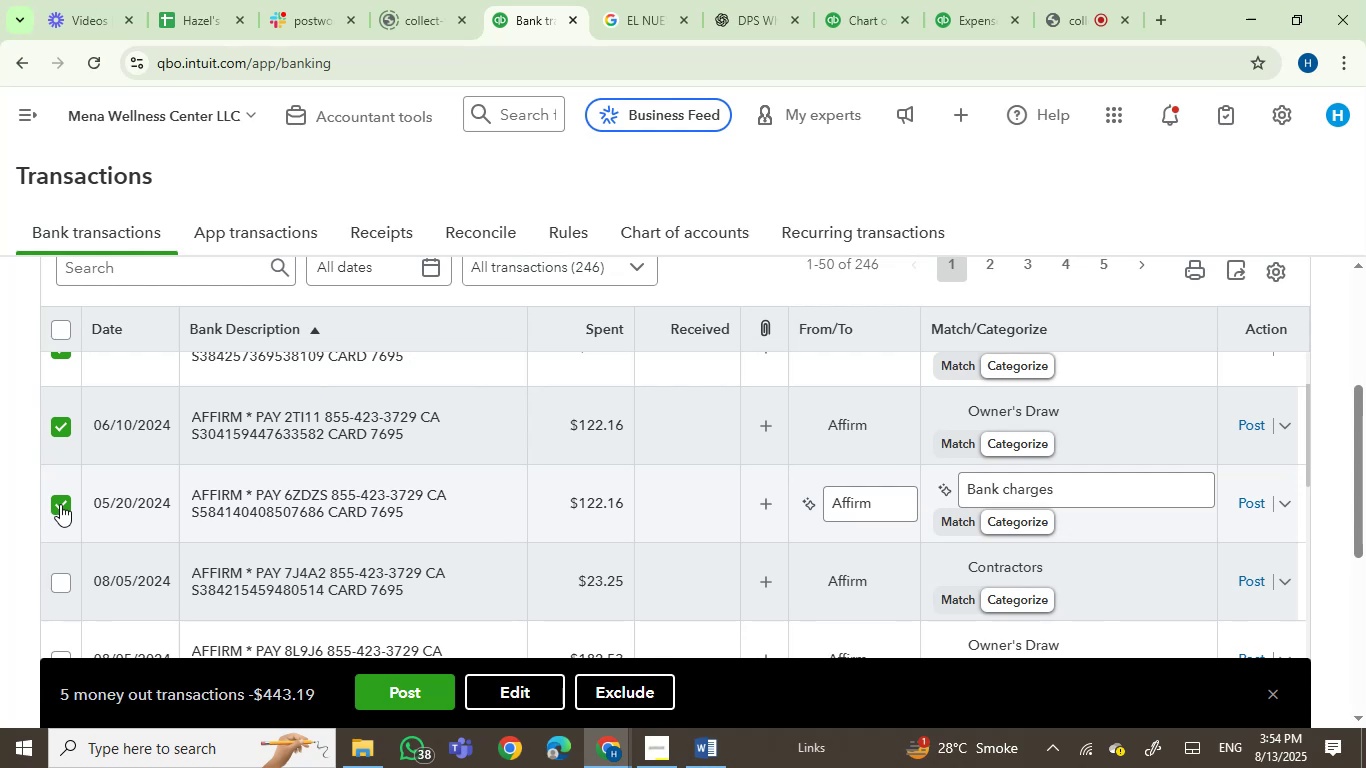 
left_click([58, 582])
 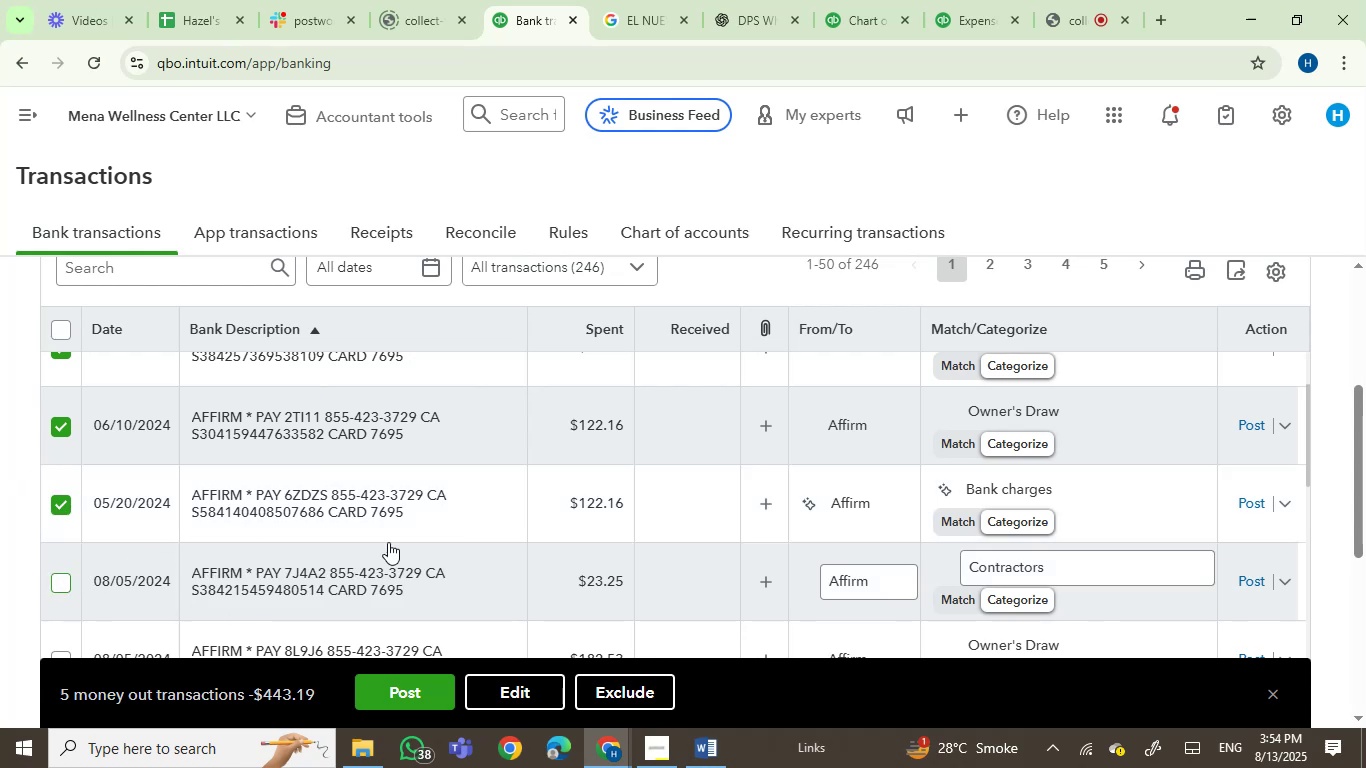 
scroll: coordinate [572, 572], scroll_direction: down, amount: 1.0
 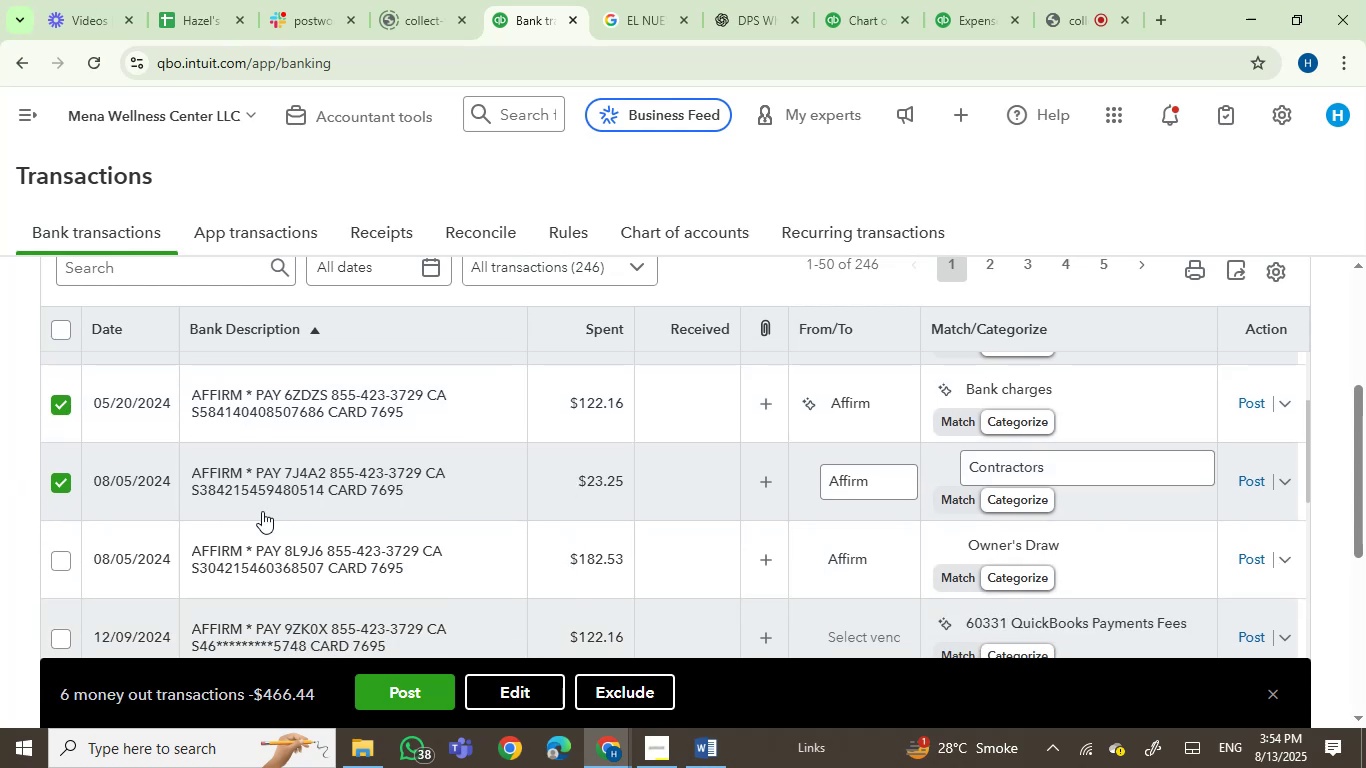 
left_click([195, 474])
 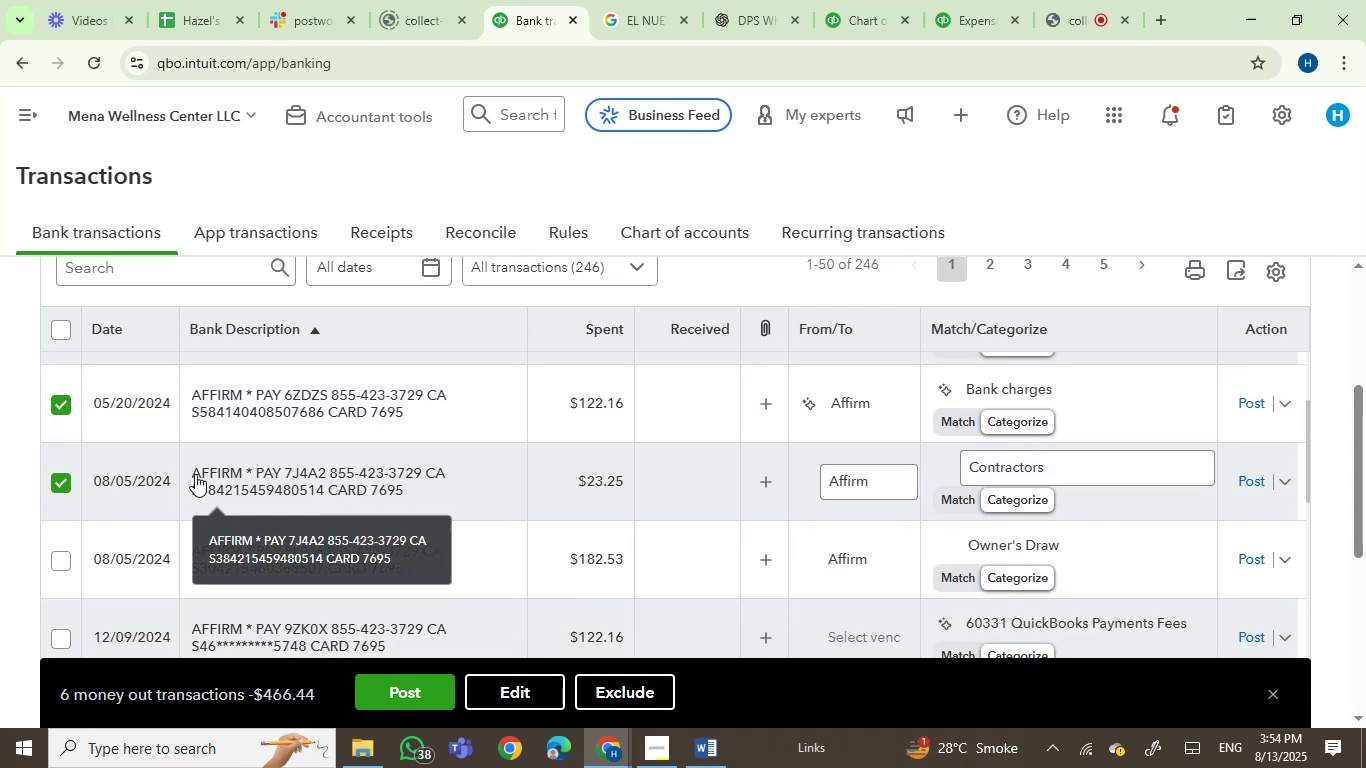 
mouse_move([200, 497])
 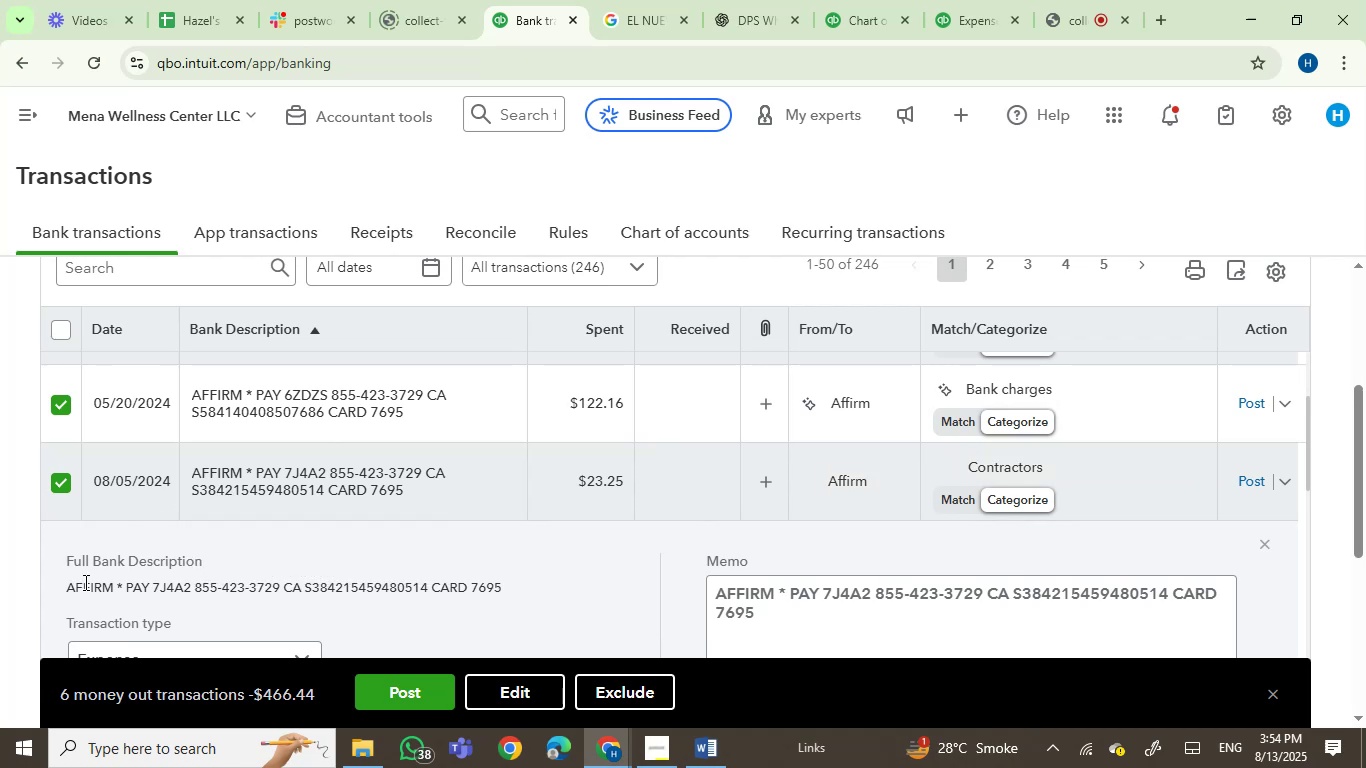 
double_click([84, 582])
 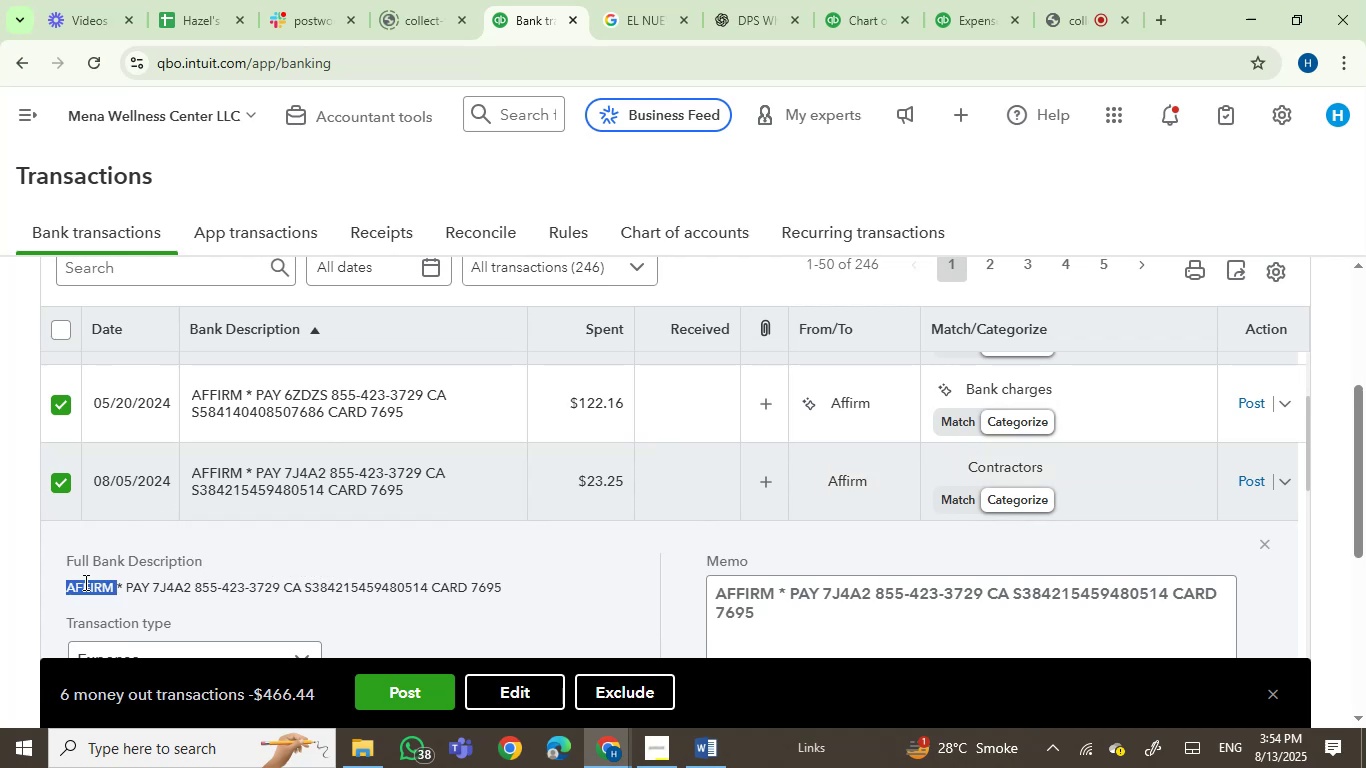 
key(Control+C)
 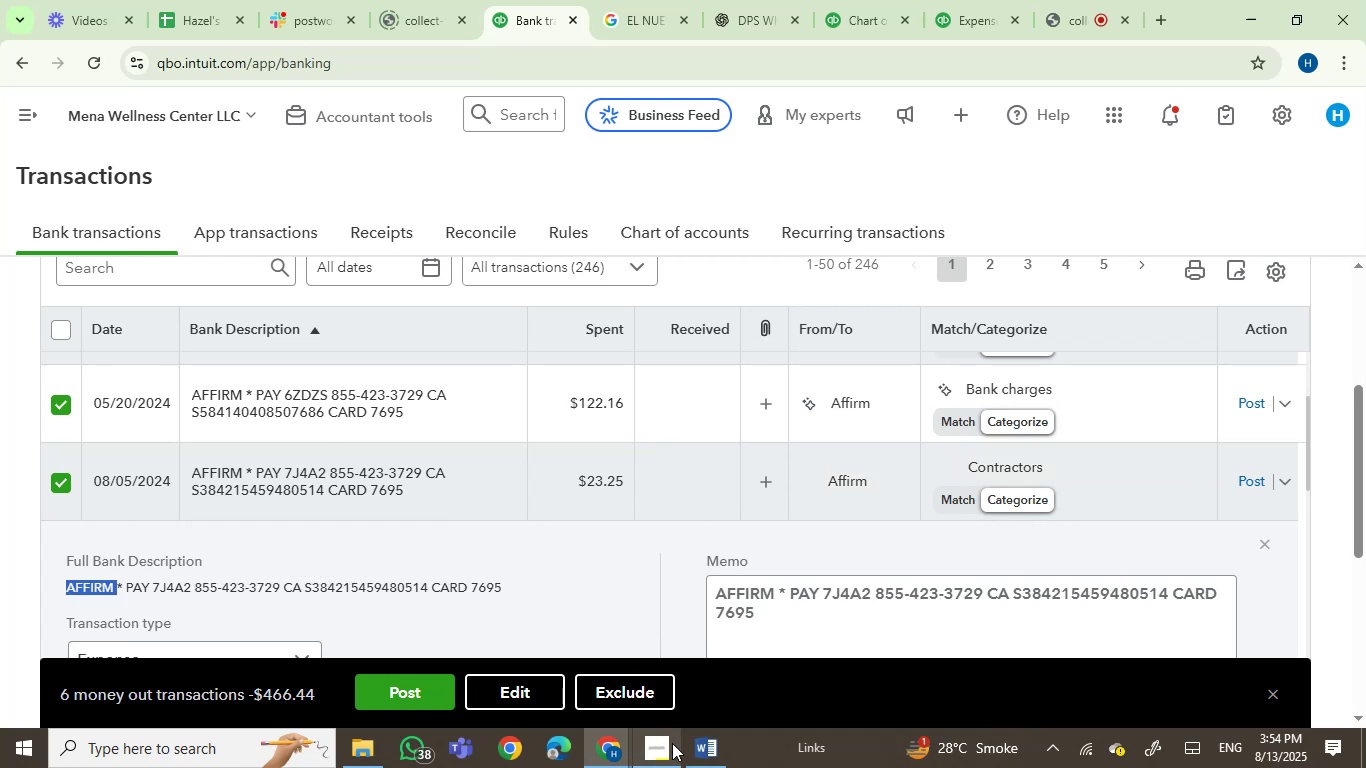 
left_click([716, 754])
 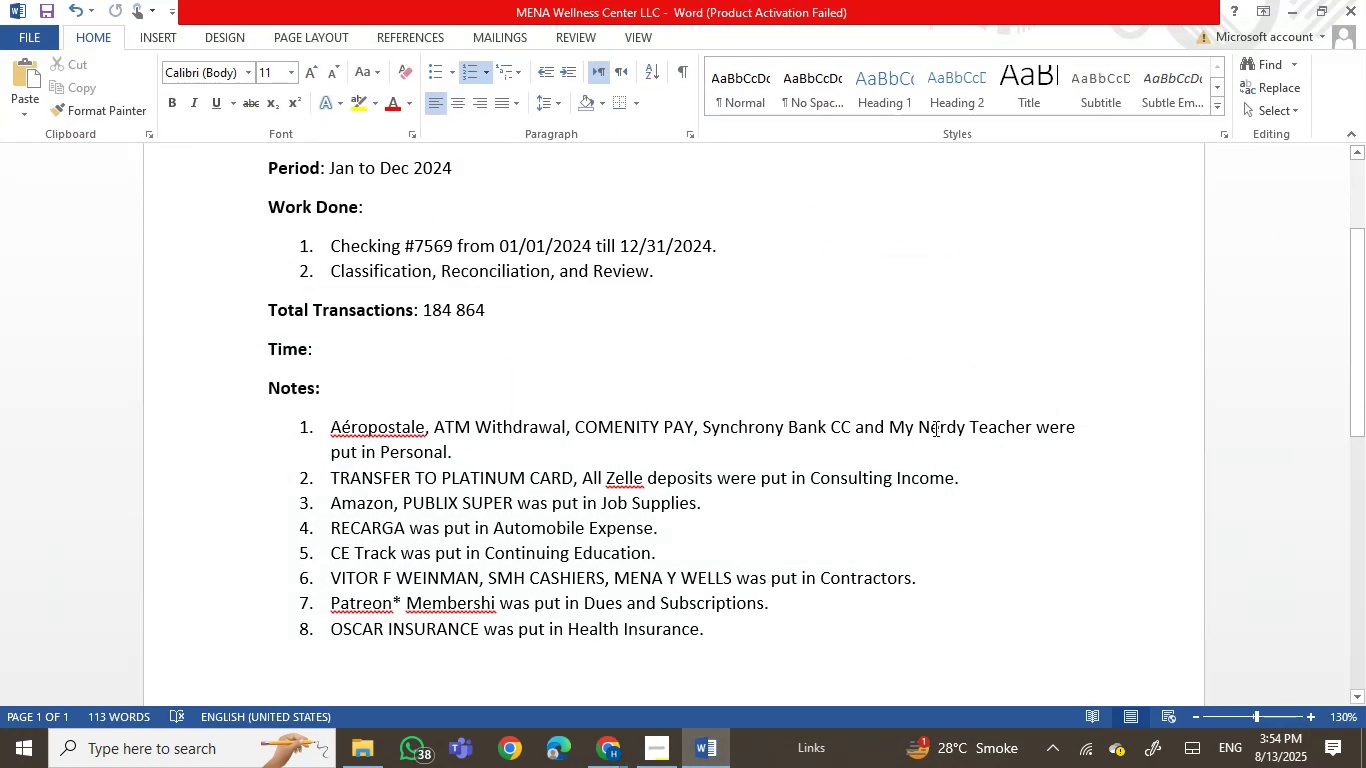 
left_click([857, 426])
 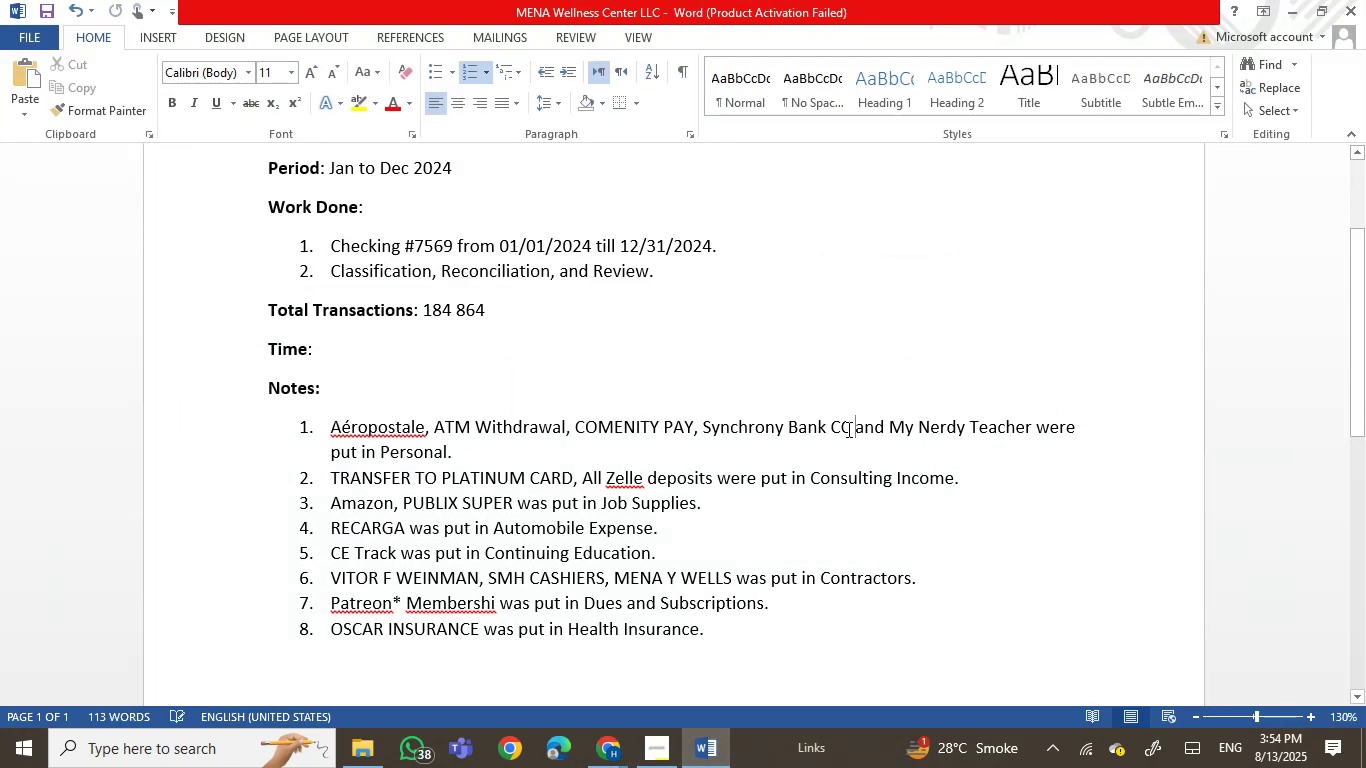 
left_click([847, 429])
 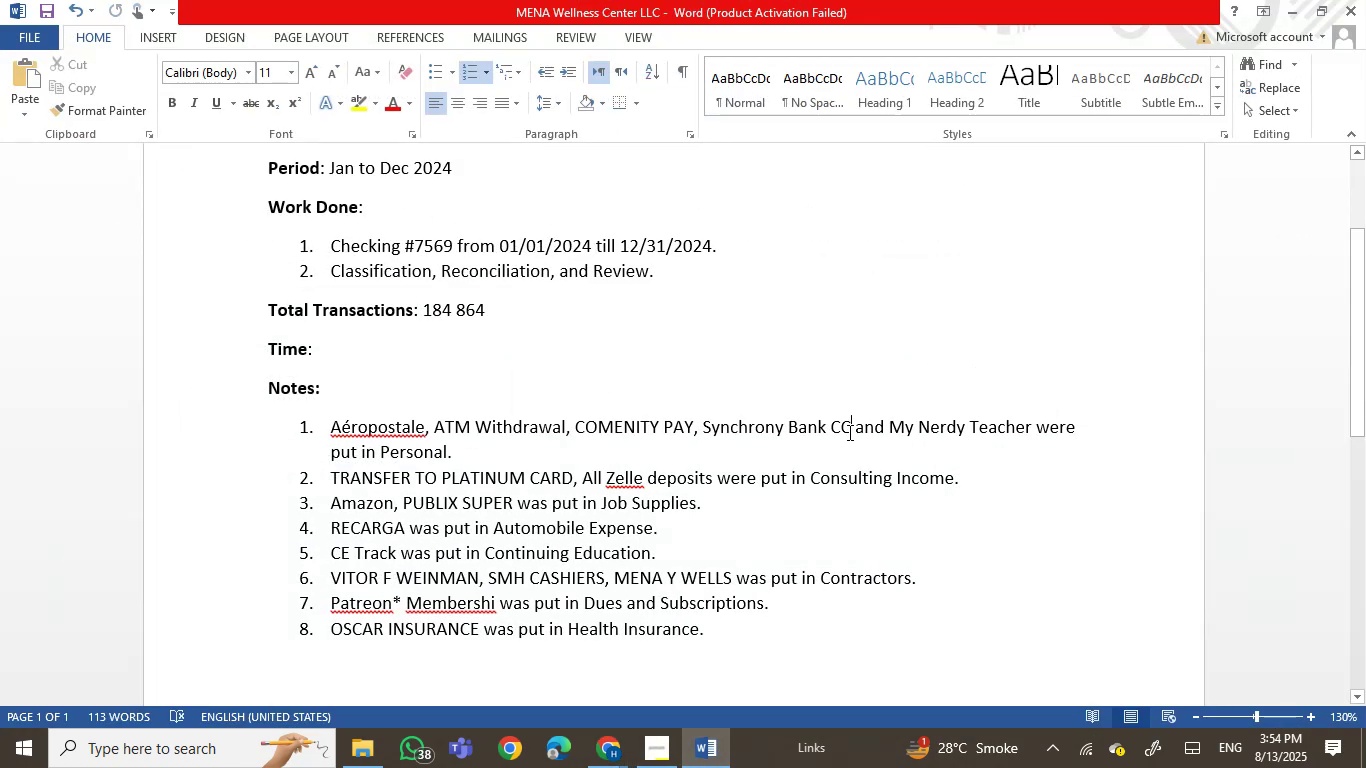 
key(Comma)
 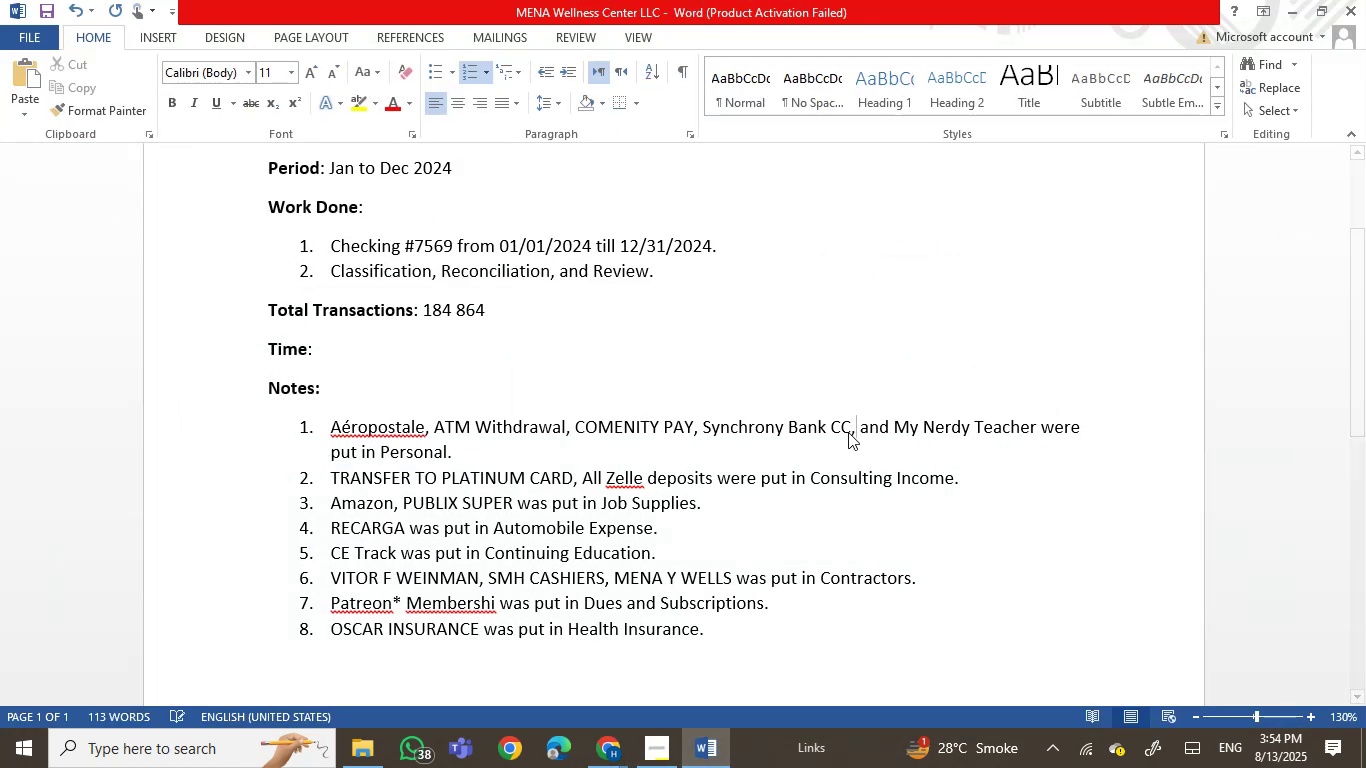 
key(Space)
 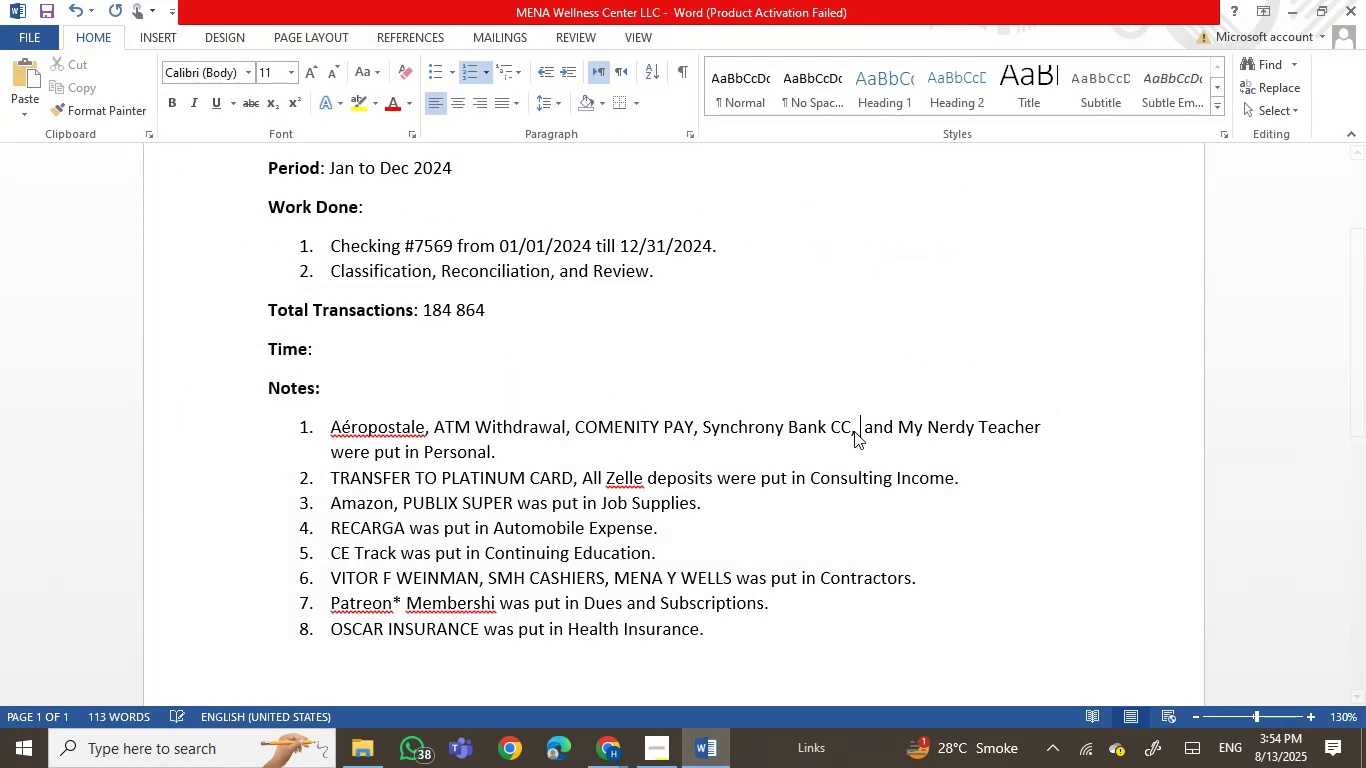 
right_click([854, 431])
 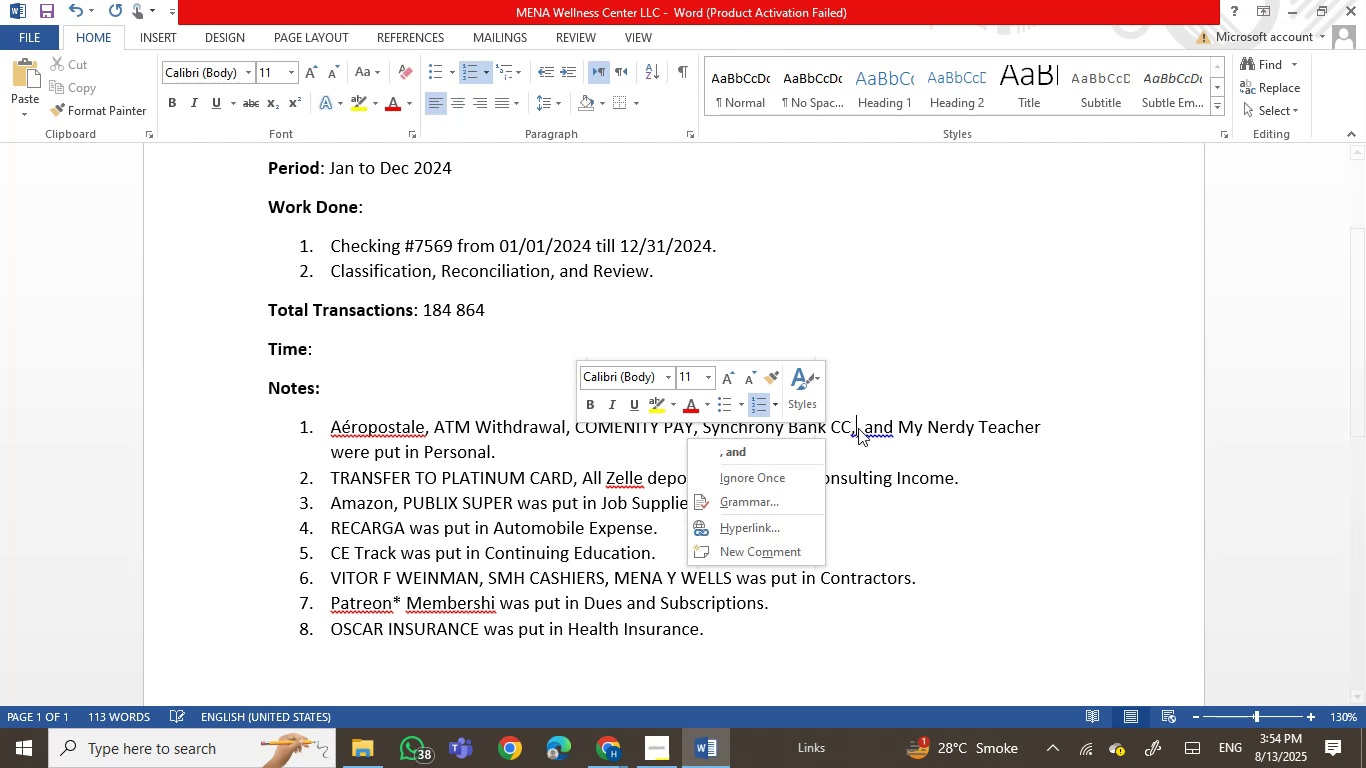 
right_click([864, 419])
 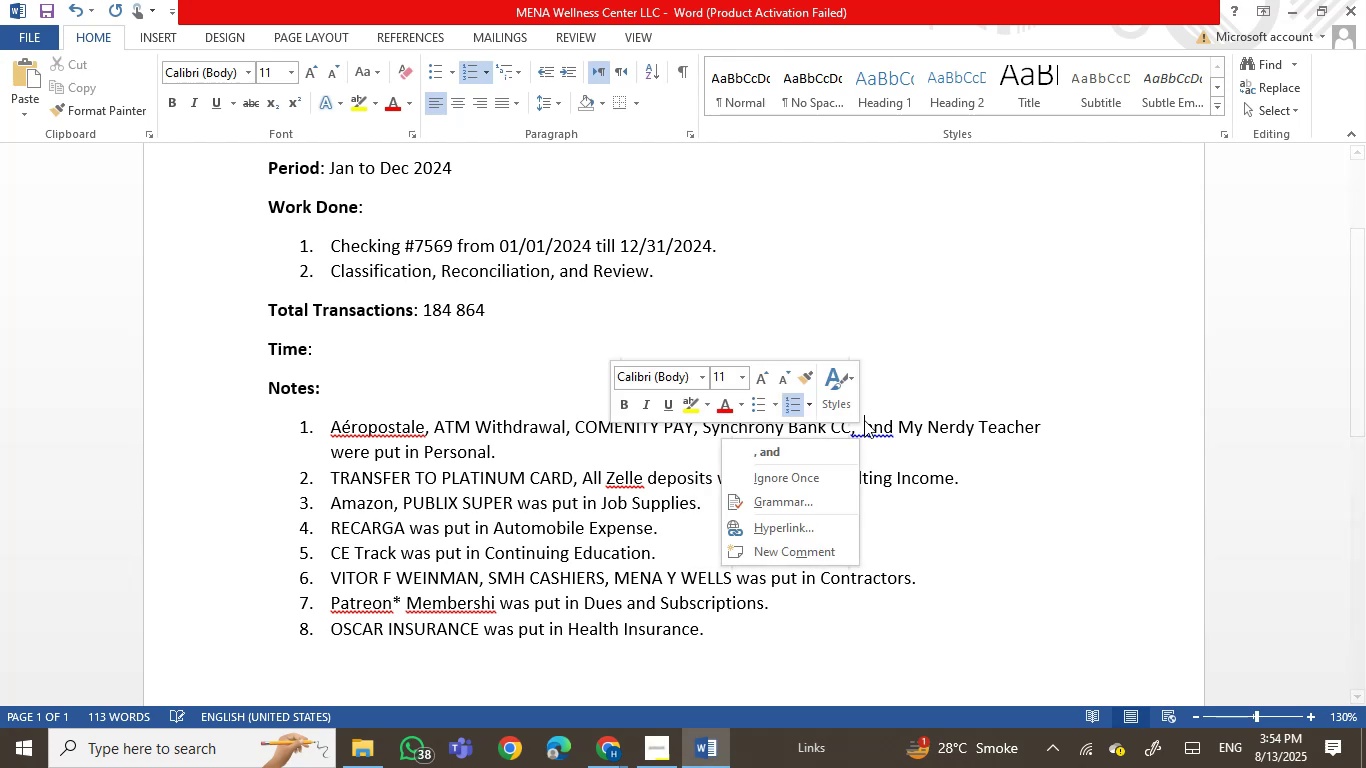 
key(Backspace)
 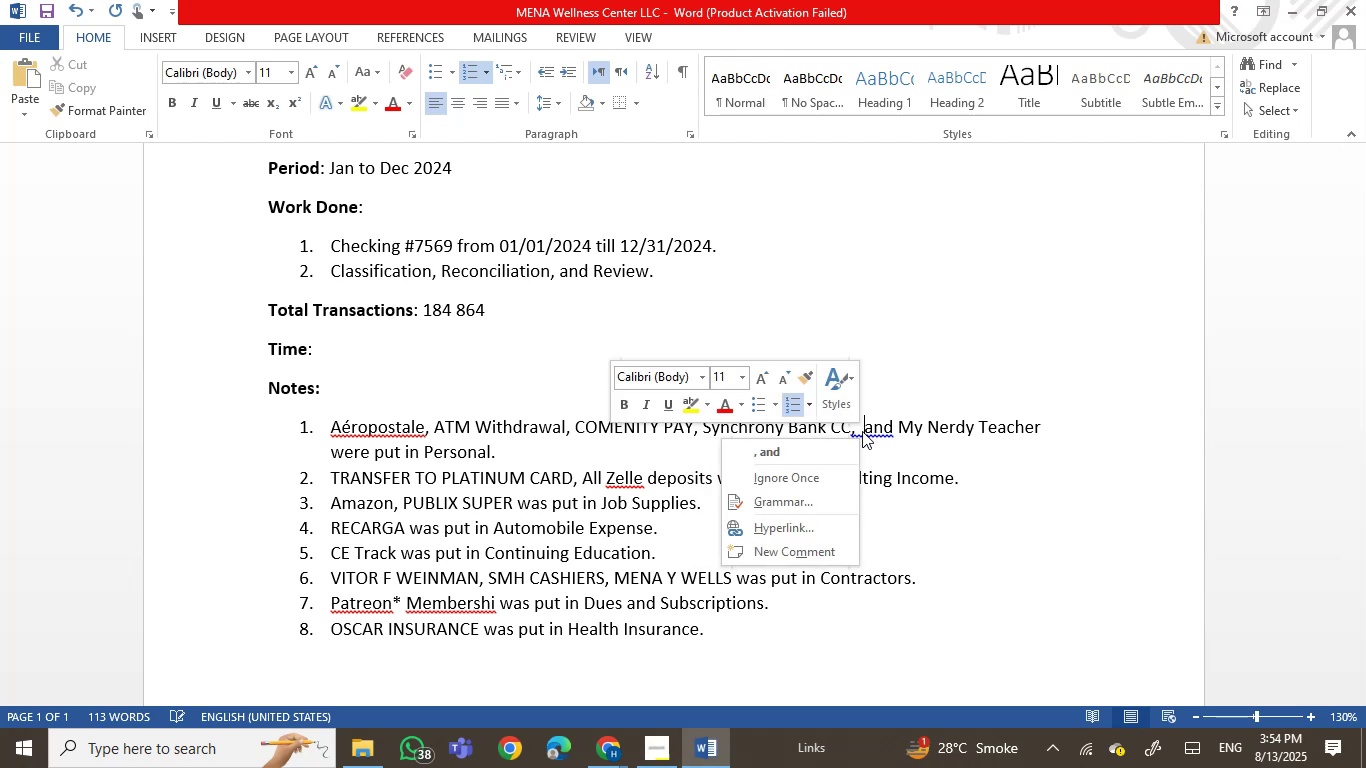 
left_click([834, 443])
 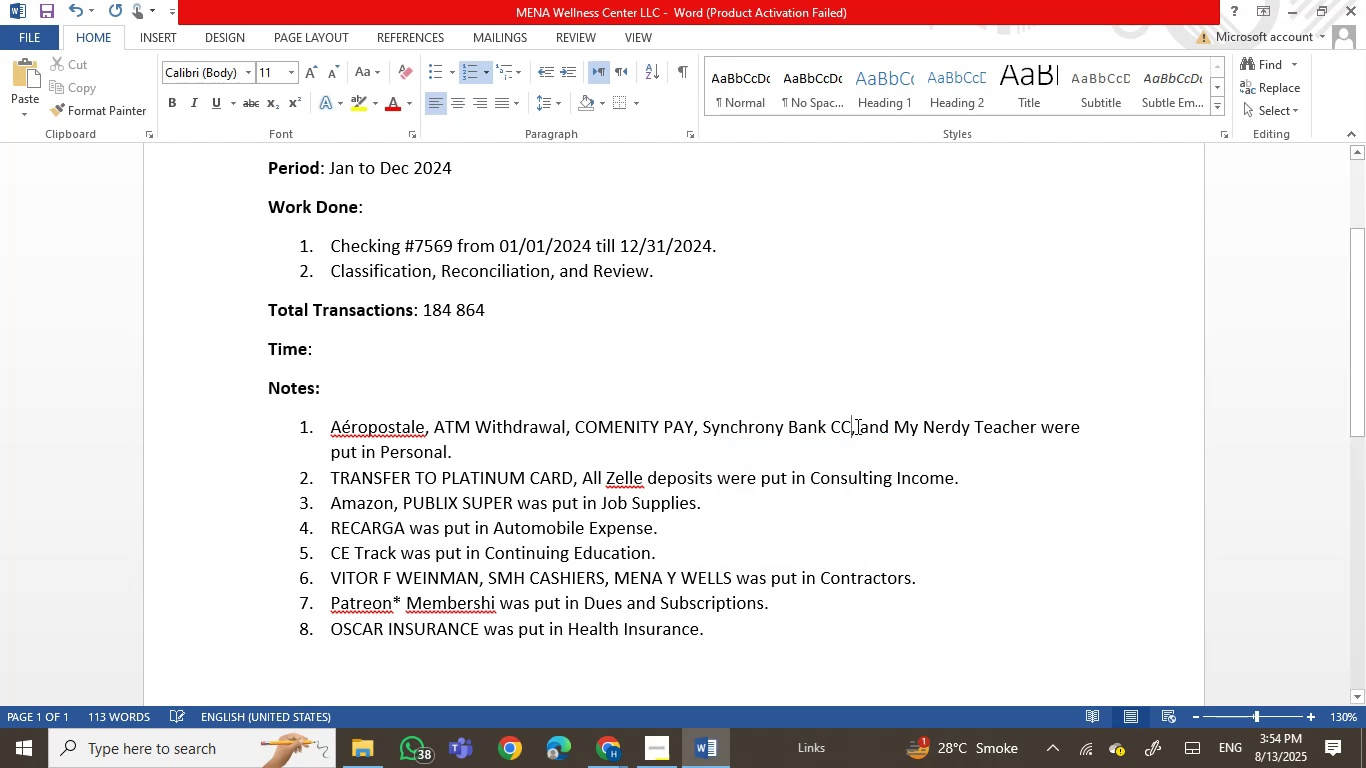 
left_click([858, 426])
 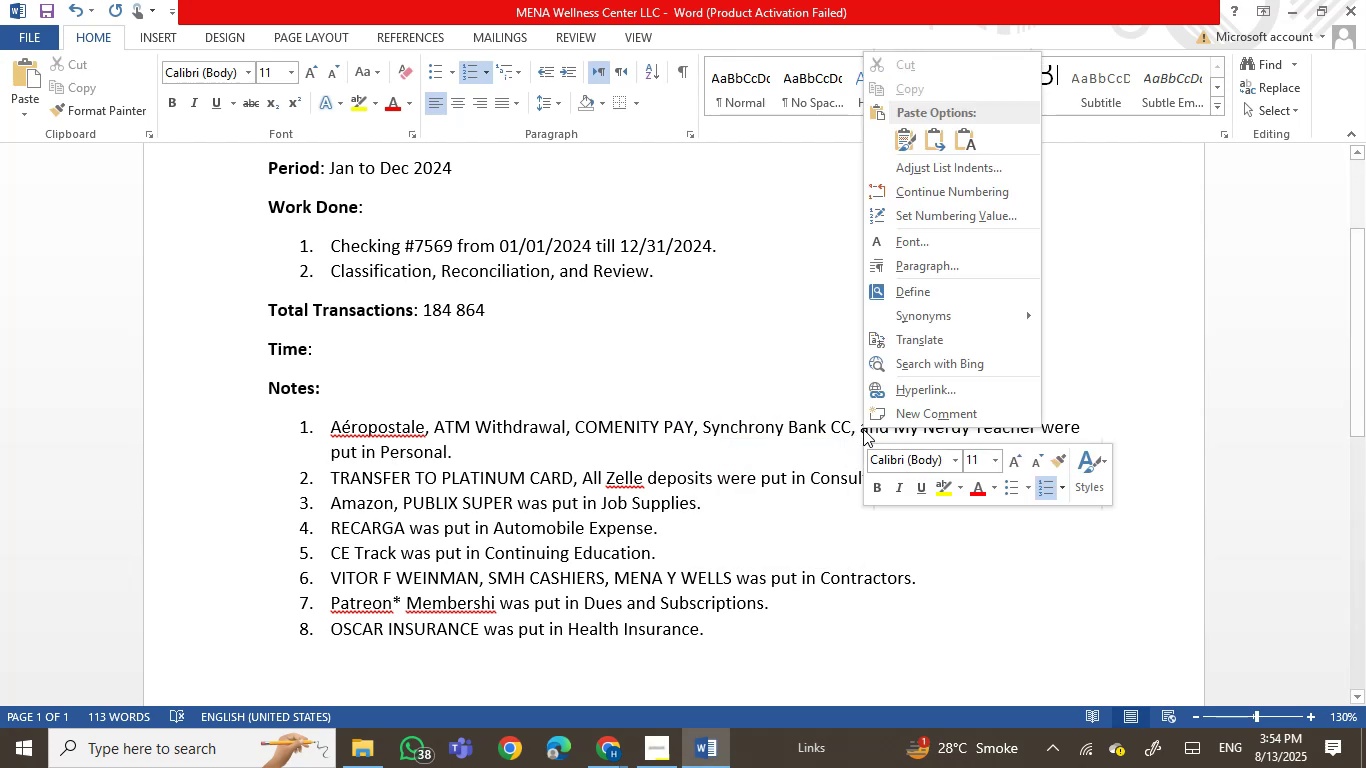 
left_click([963, 147])
 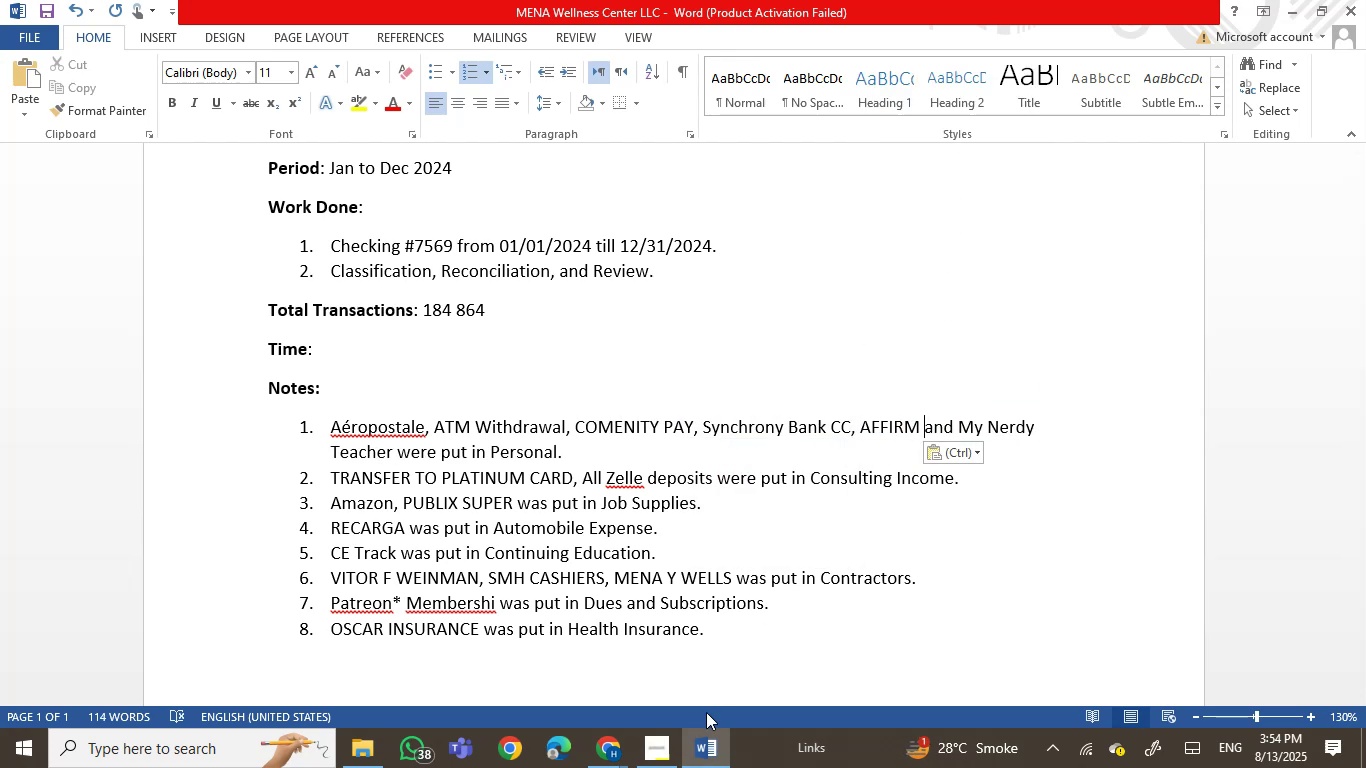 
left_click([700, 737])
 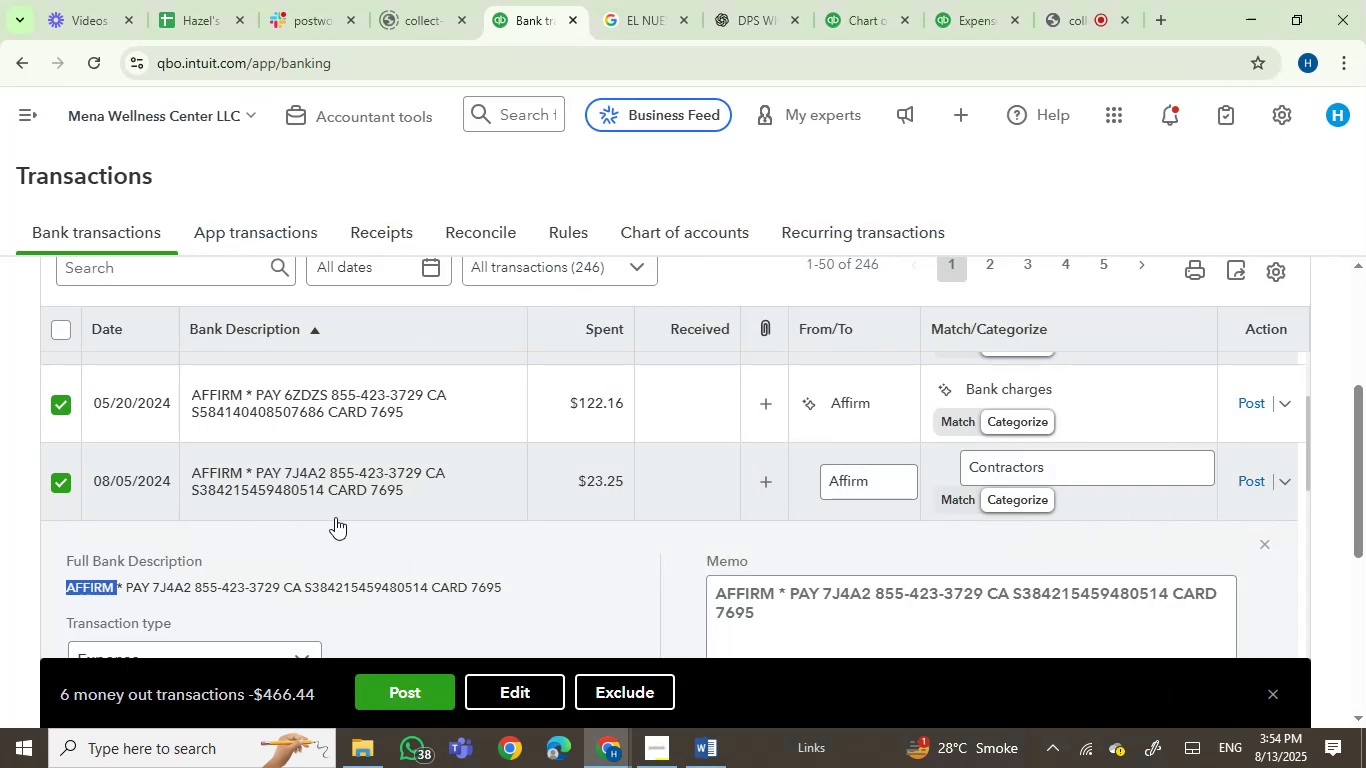 
left_click([351, 495])
 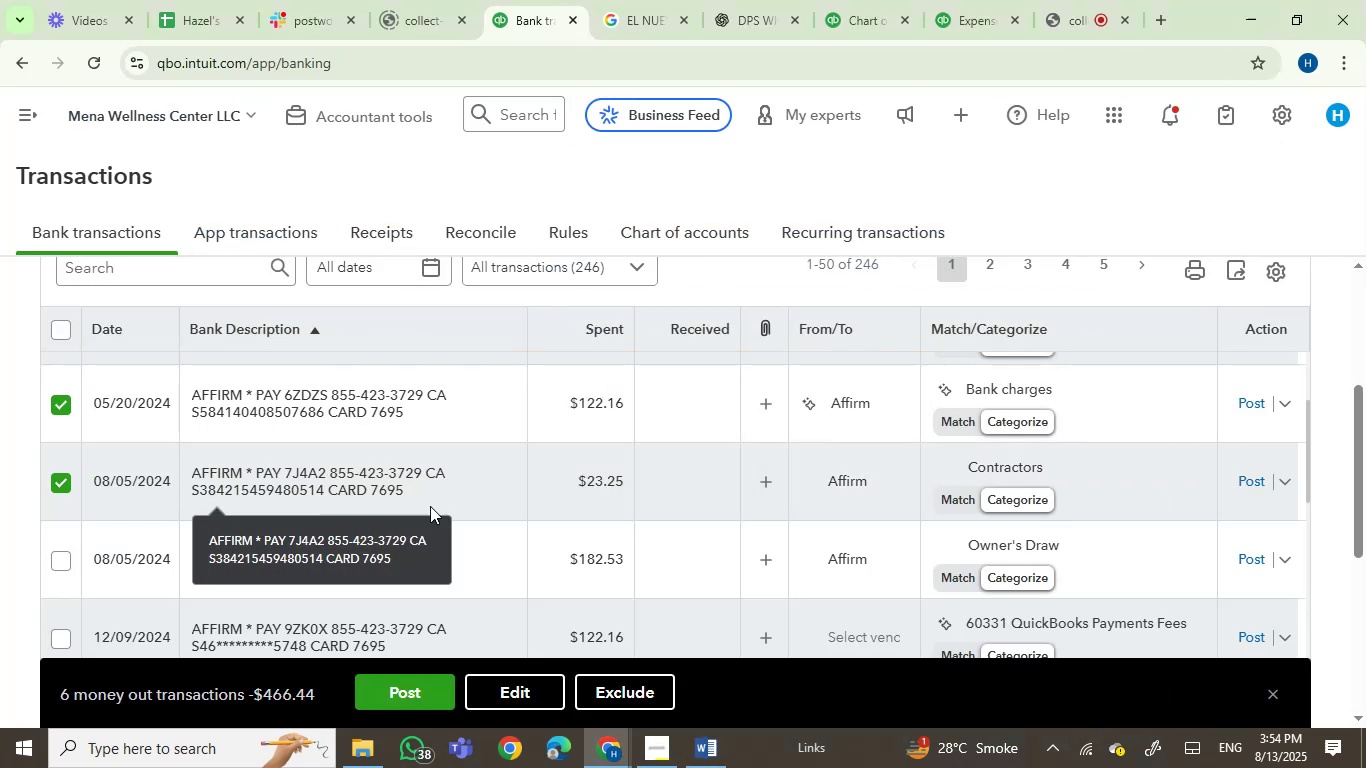 
scroll: coordinate [480, 289], scroll_direction: down, amount: 2.0
 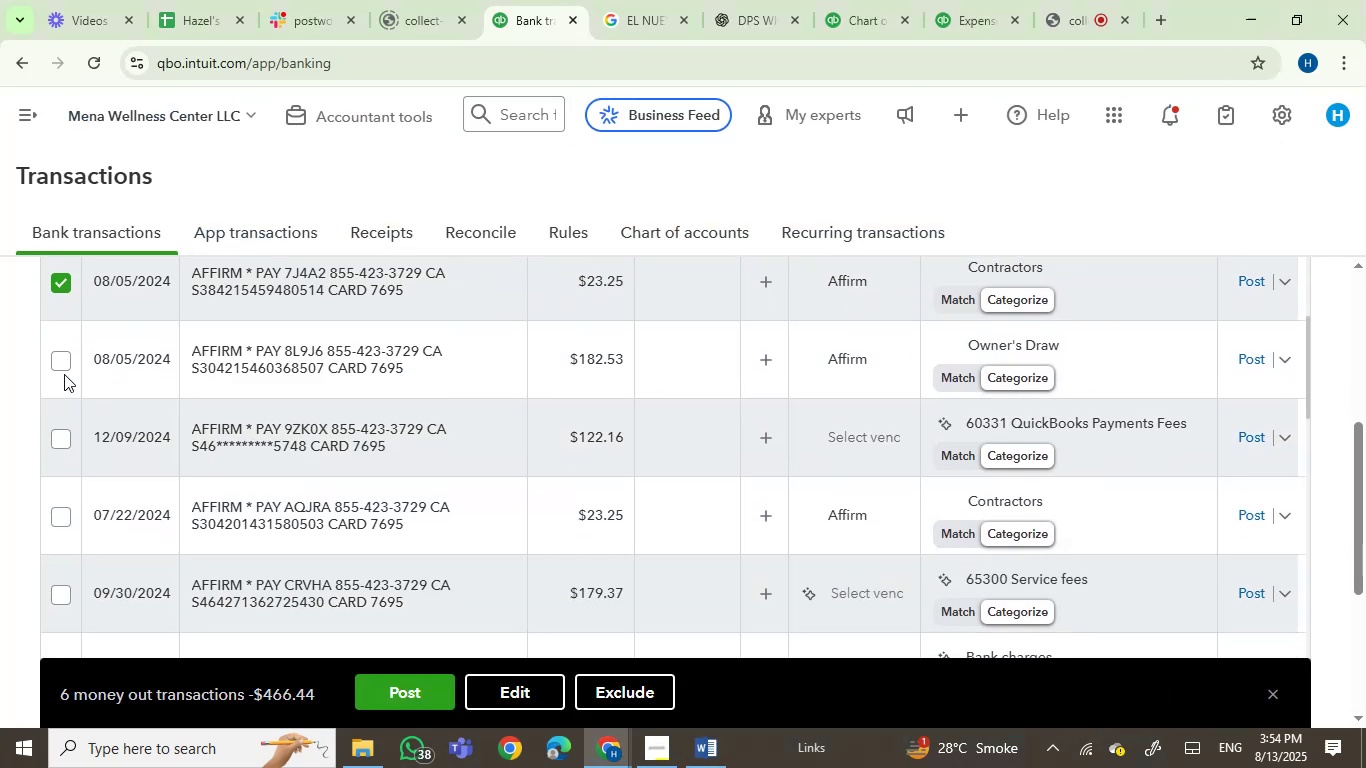 
left_click([65, 355])
 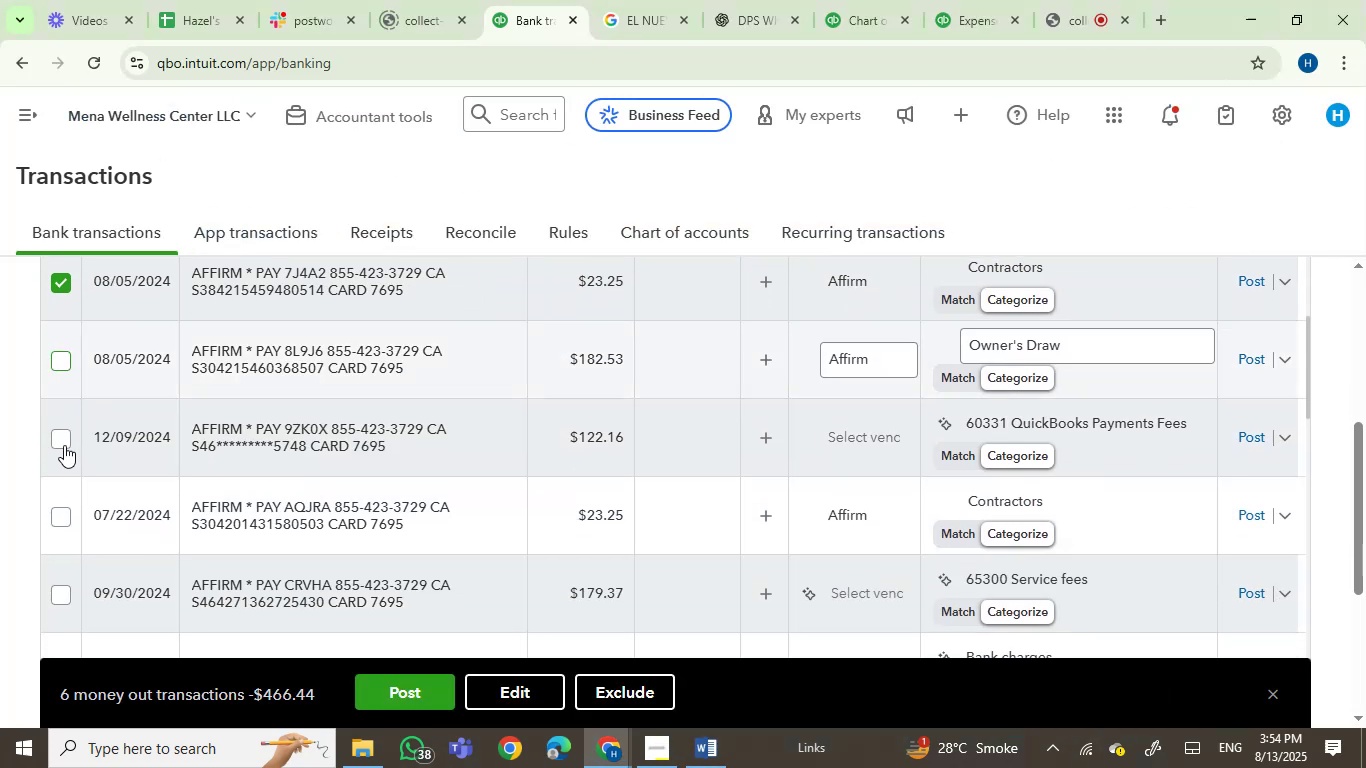 
left_click([64, 437])
 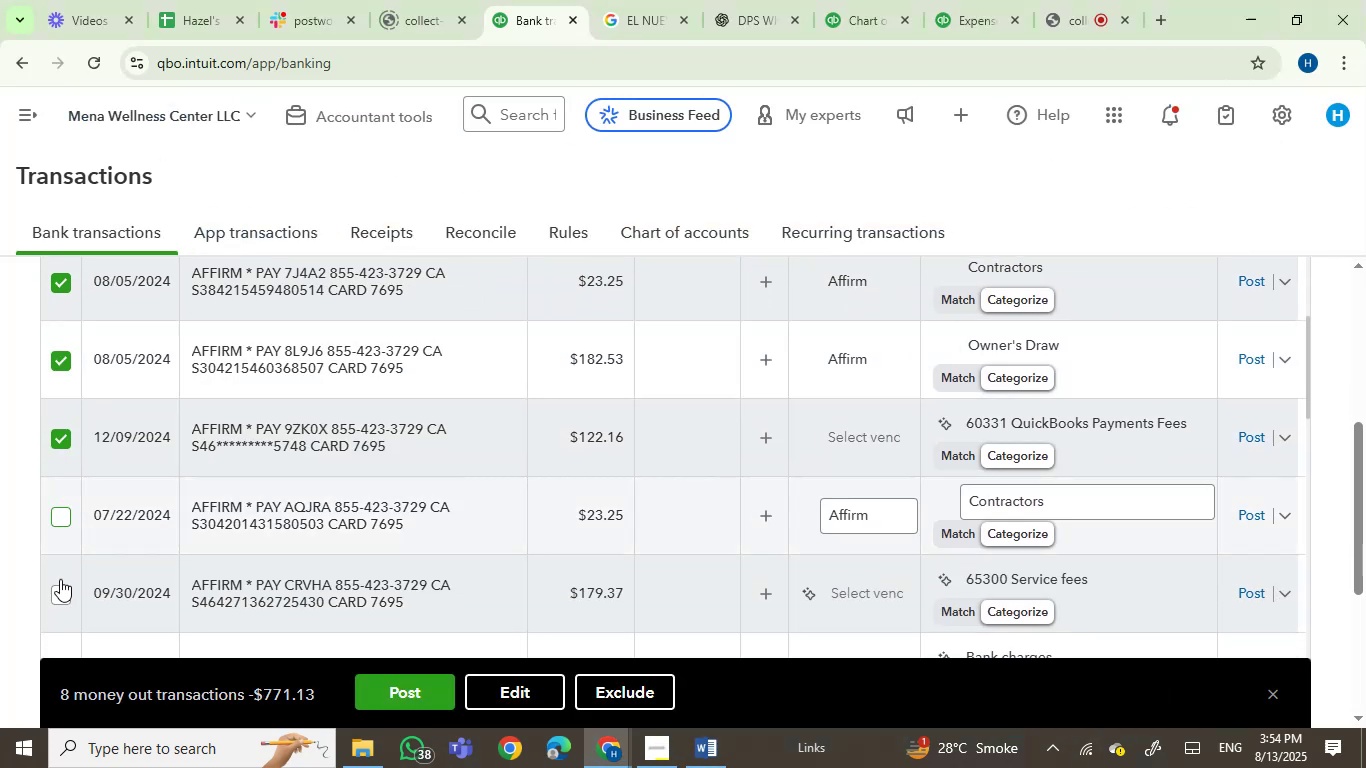 
scroll: coordinate [493, 509], scroll_direction: down, amount: 2.0
 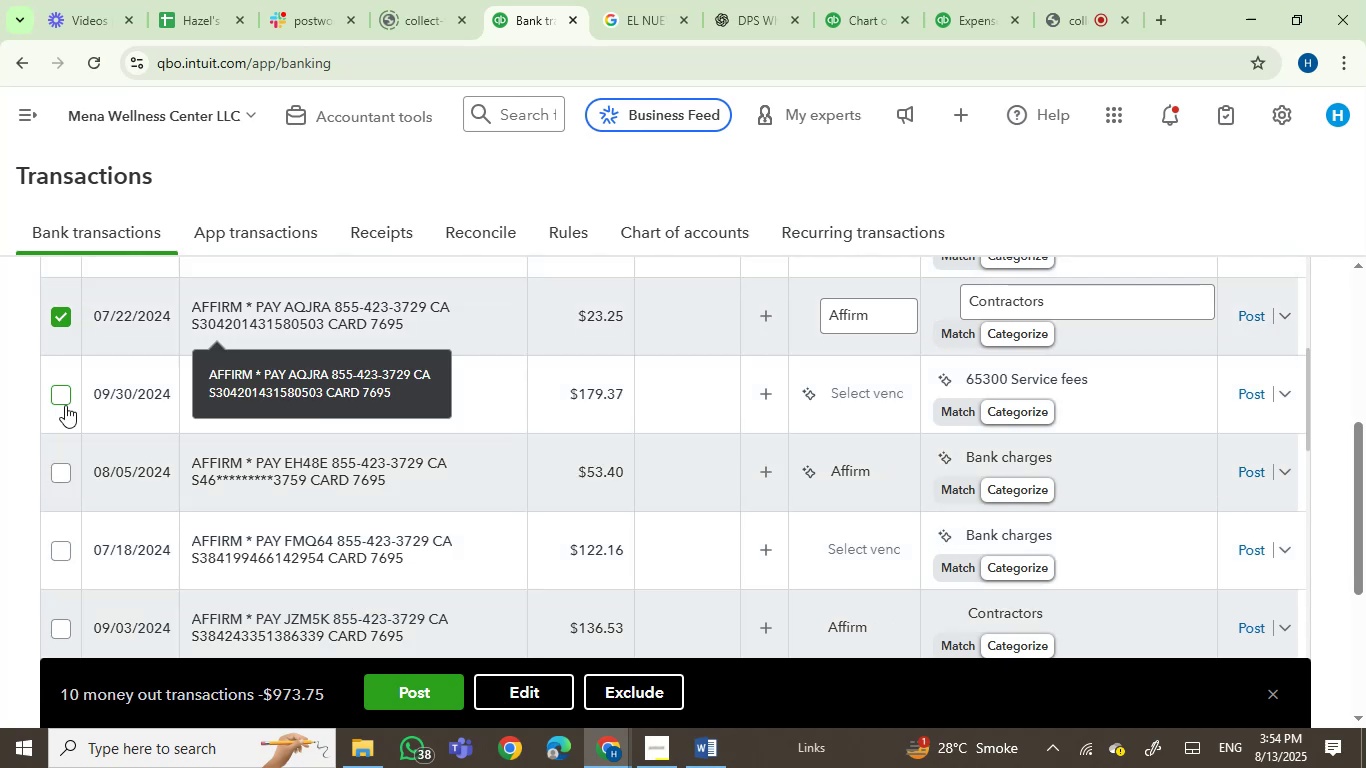 
left_click([62, 404])
 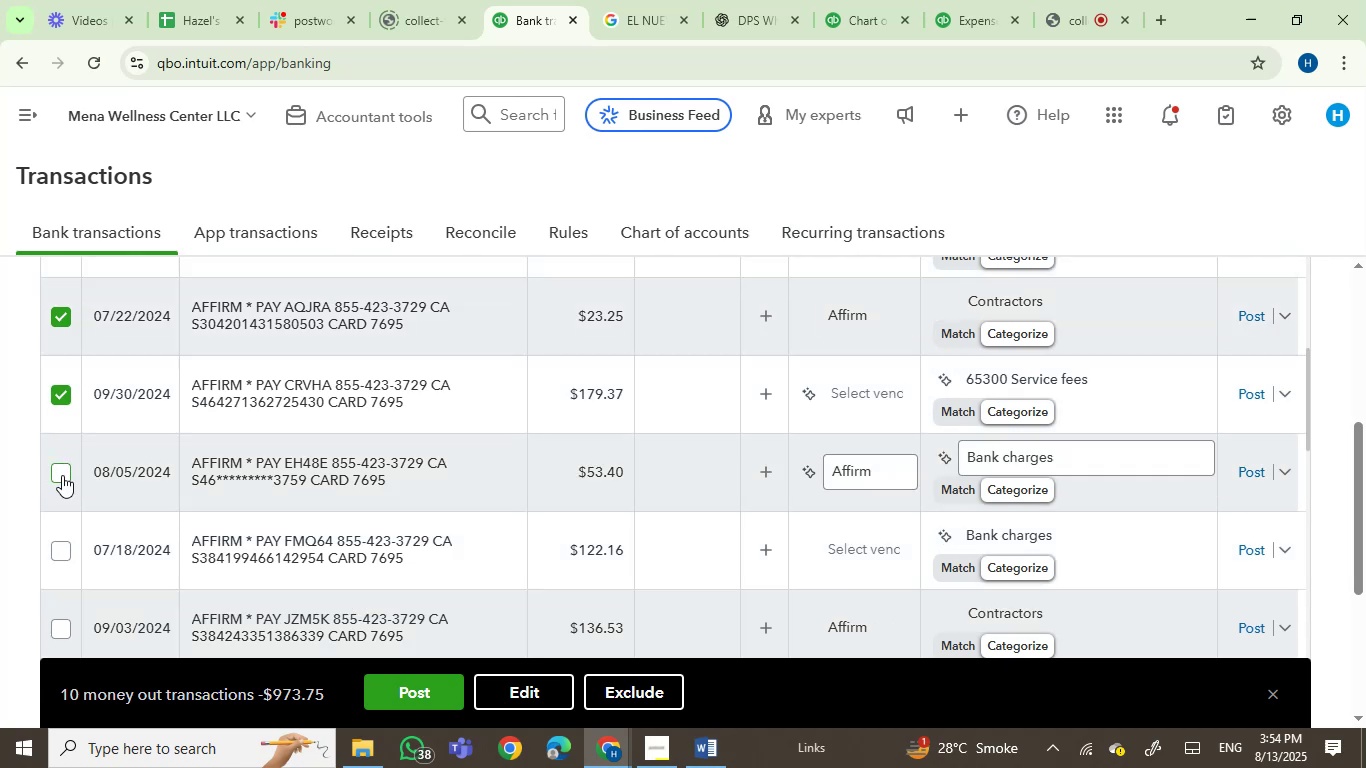 
left_click([62, 477])
 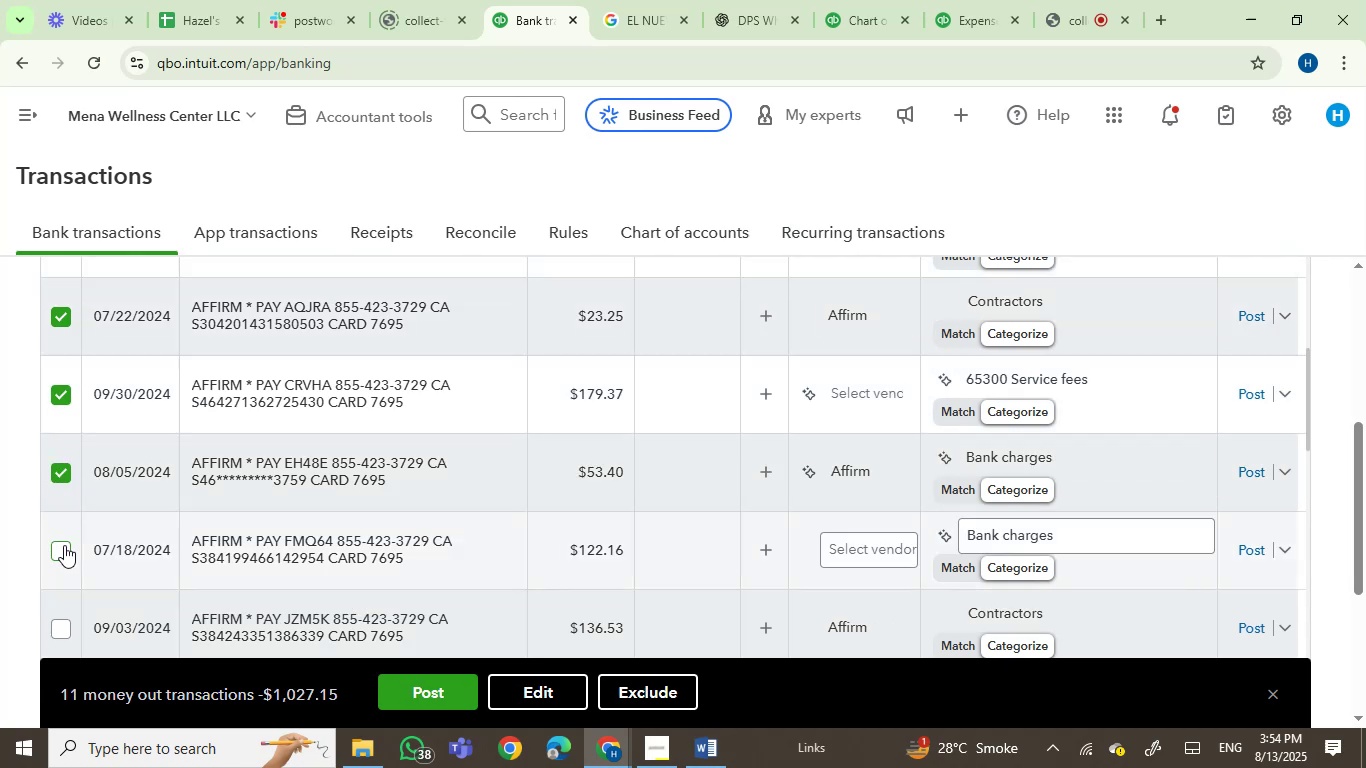 
left_click([63, 549])
 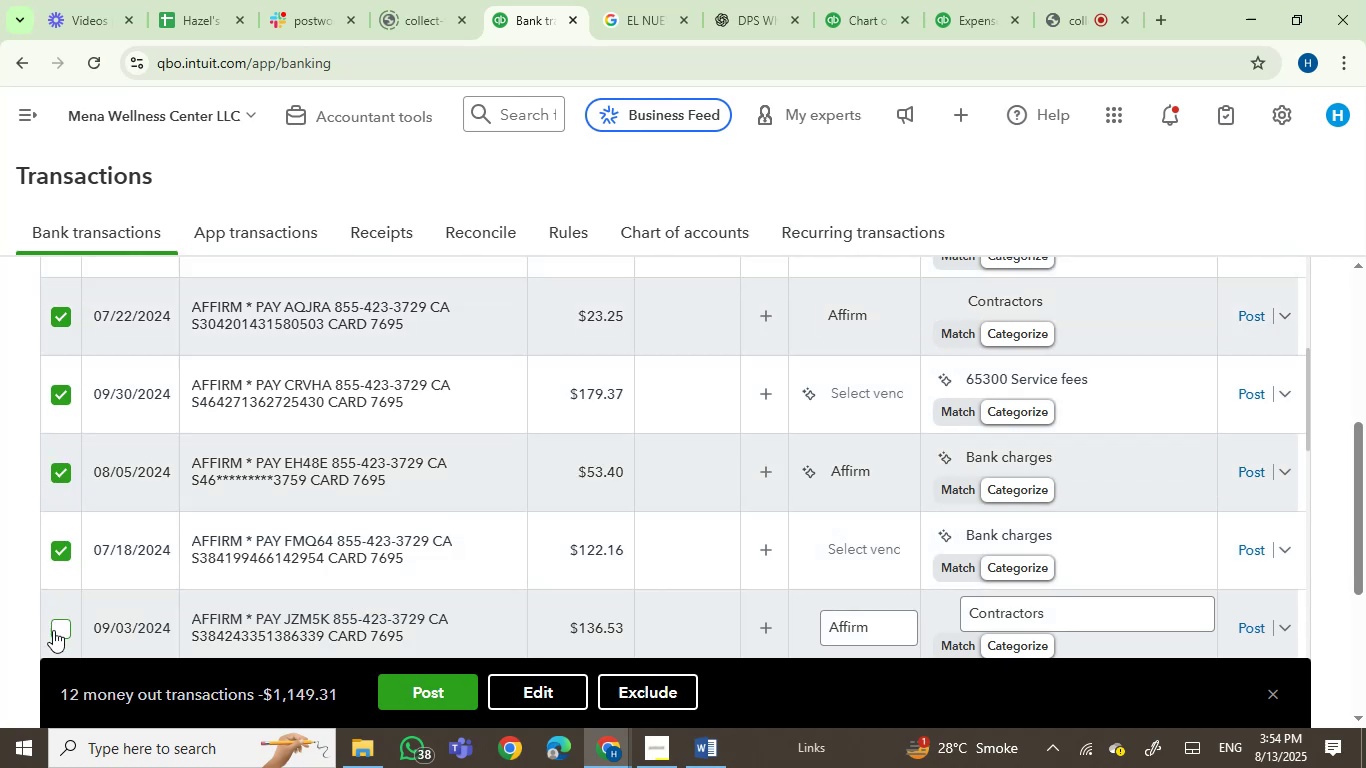 
left_click([54, 629])
 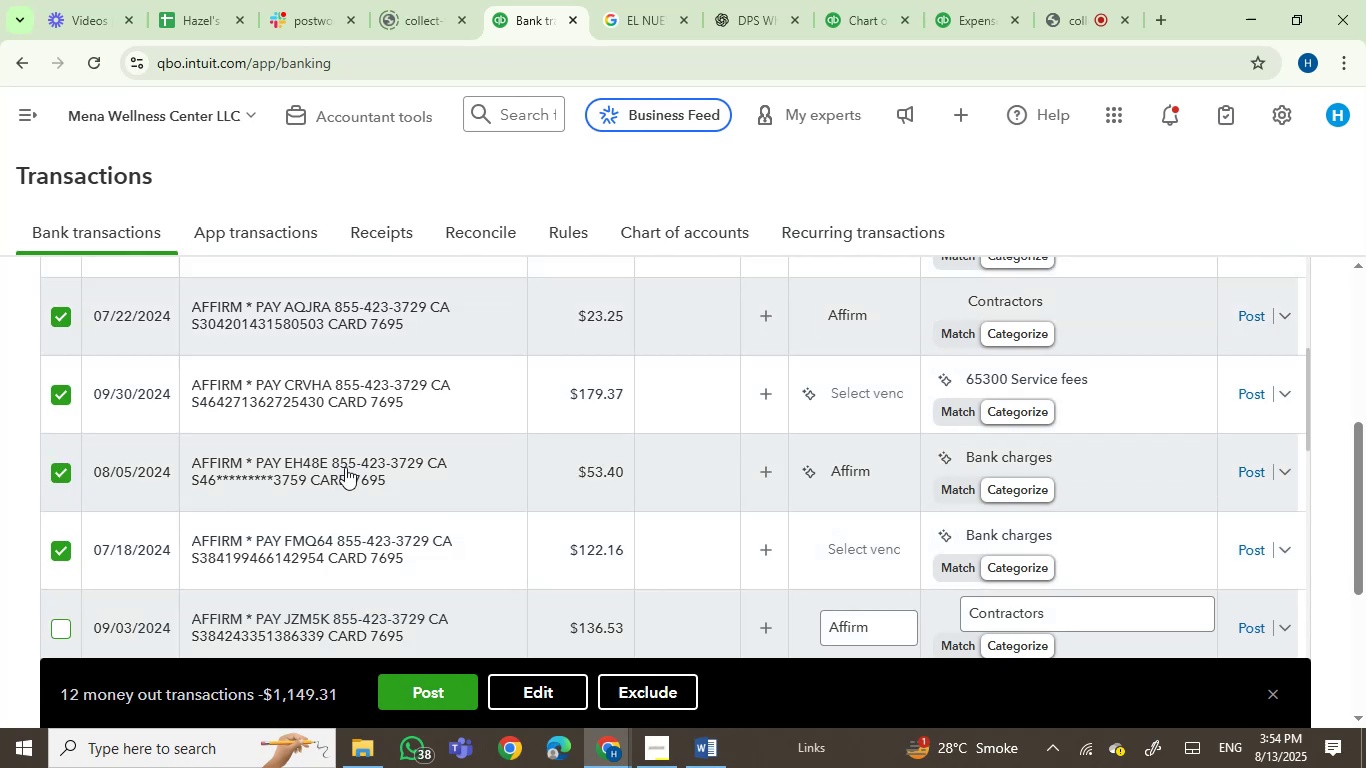 
scroll: coordinate [599, 482], scroll_direction: down, amount: 4.0
 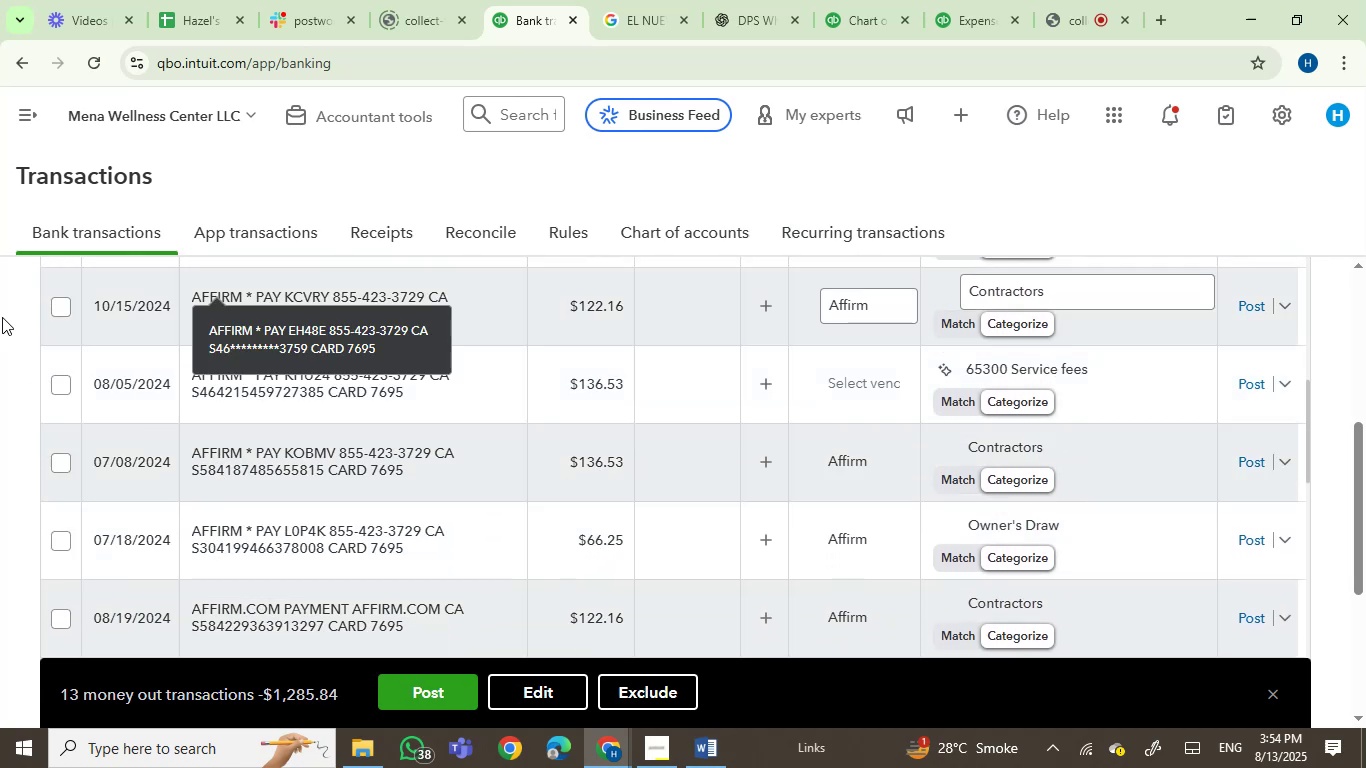 
mouse_move([54, 319])
 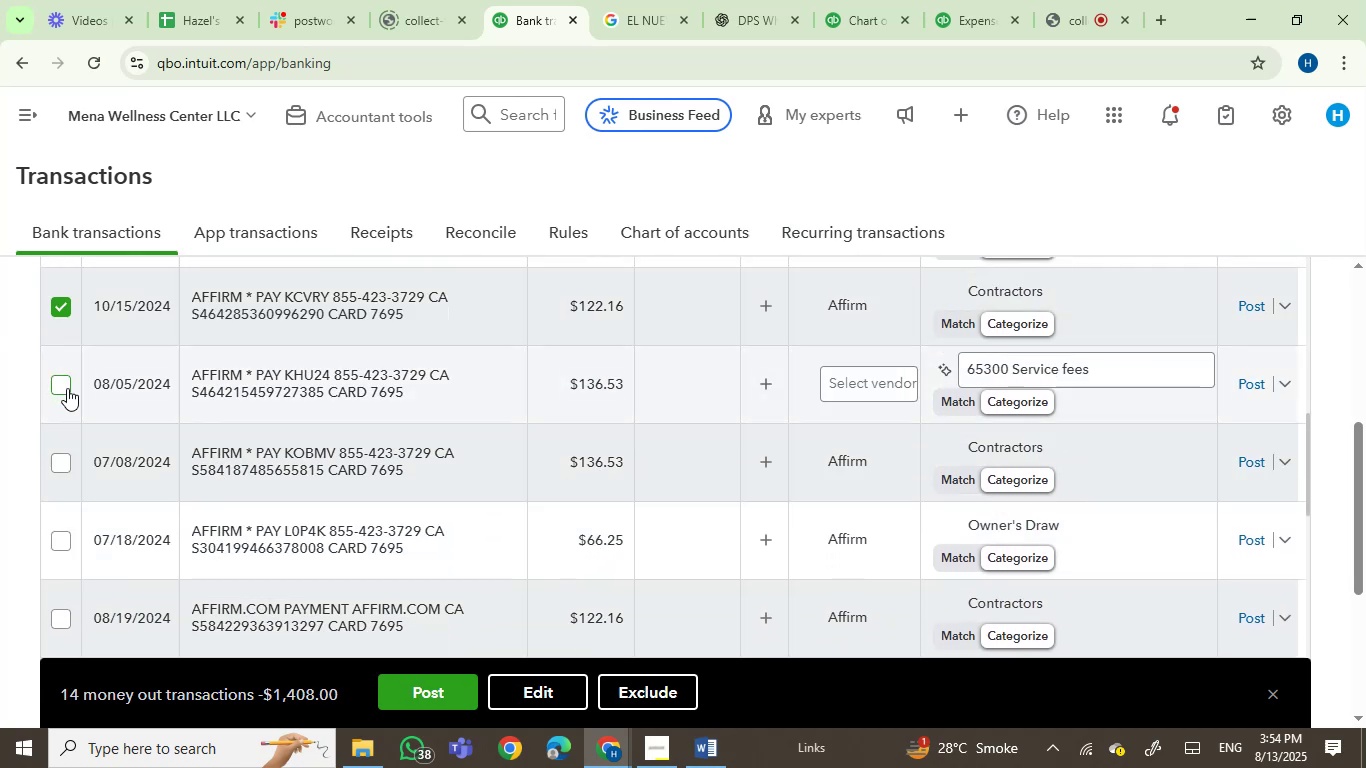 
left_click([67, 389])
 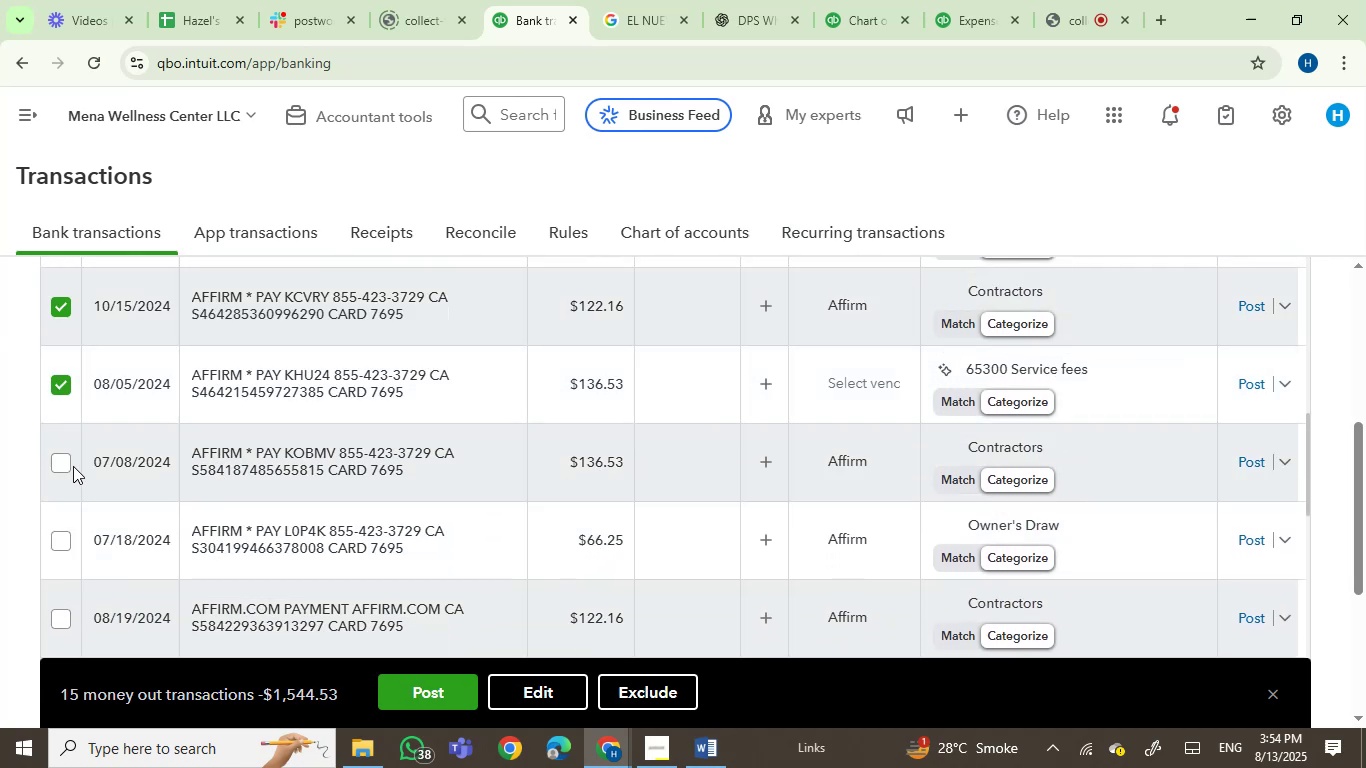 
left_click([65, 466])
 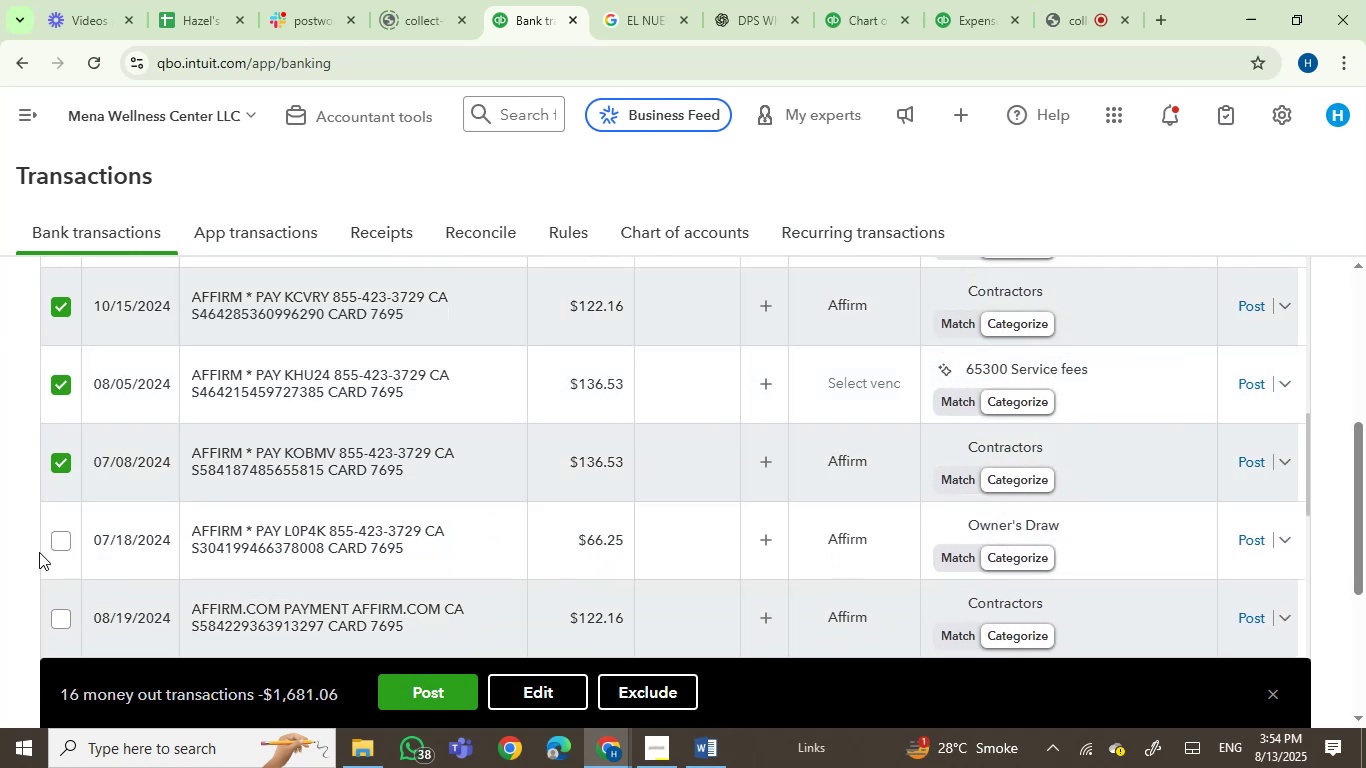 
left_click([62, 541])
 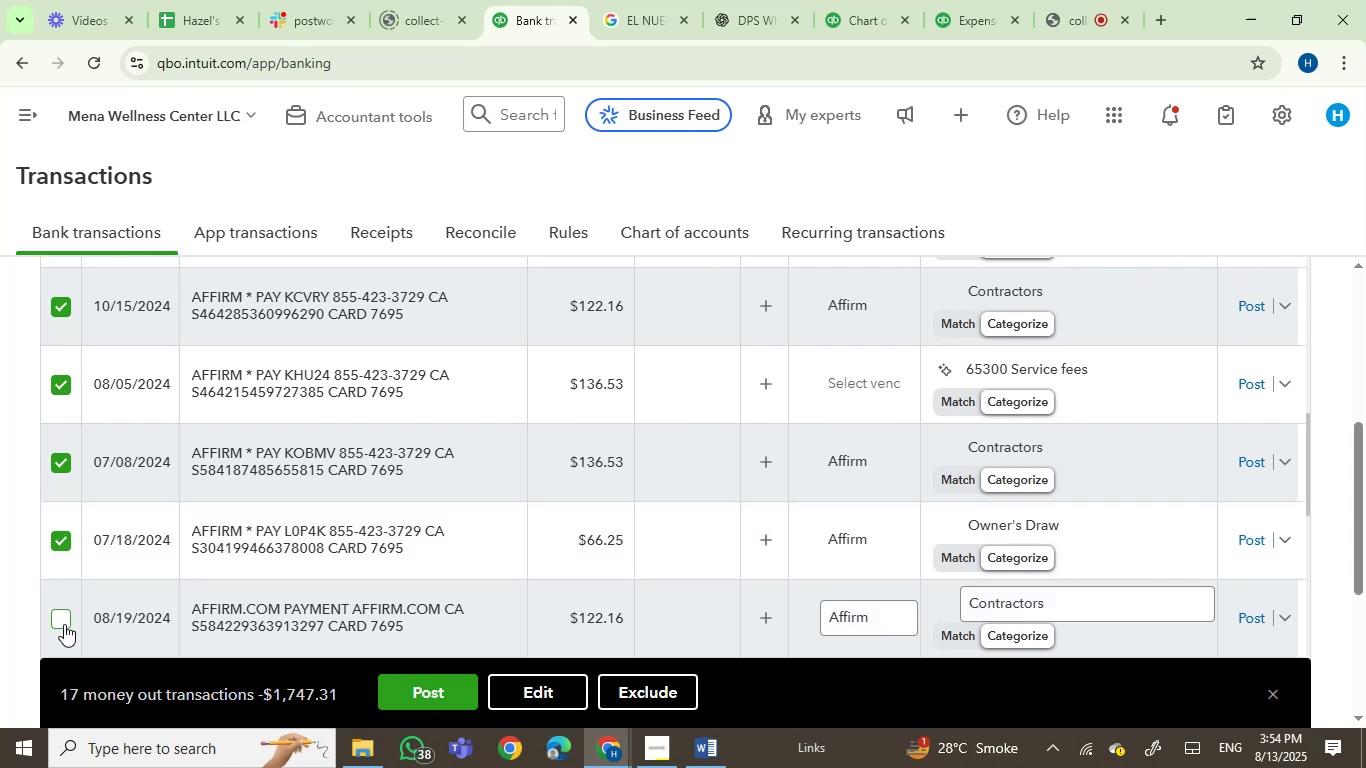 
left_click([64, 624])
 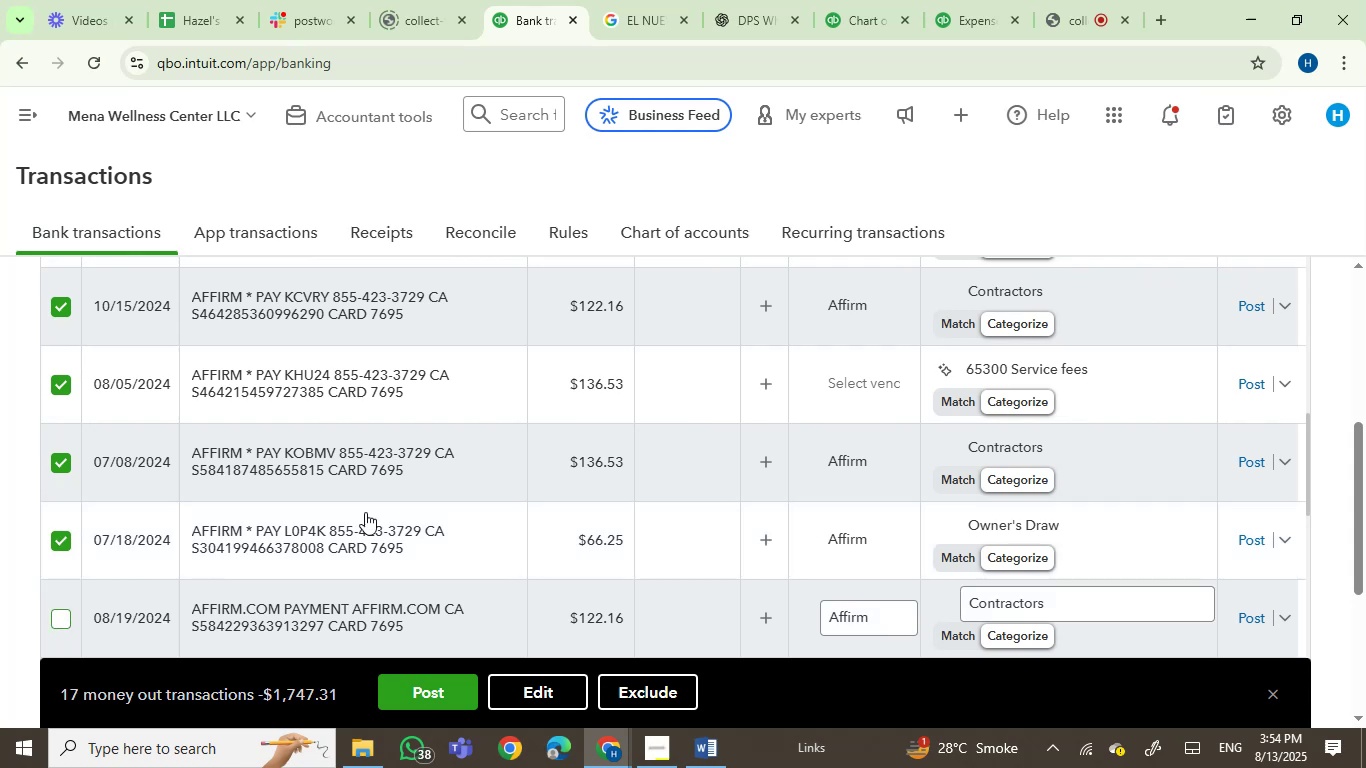 
scroll: coordinate [387, 508], scroll_direction: down, amount: 3.0
 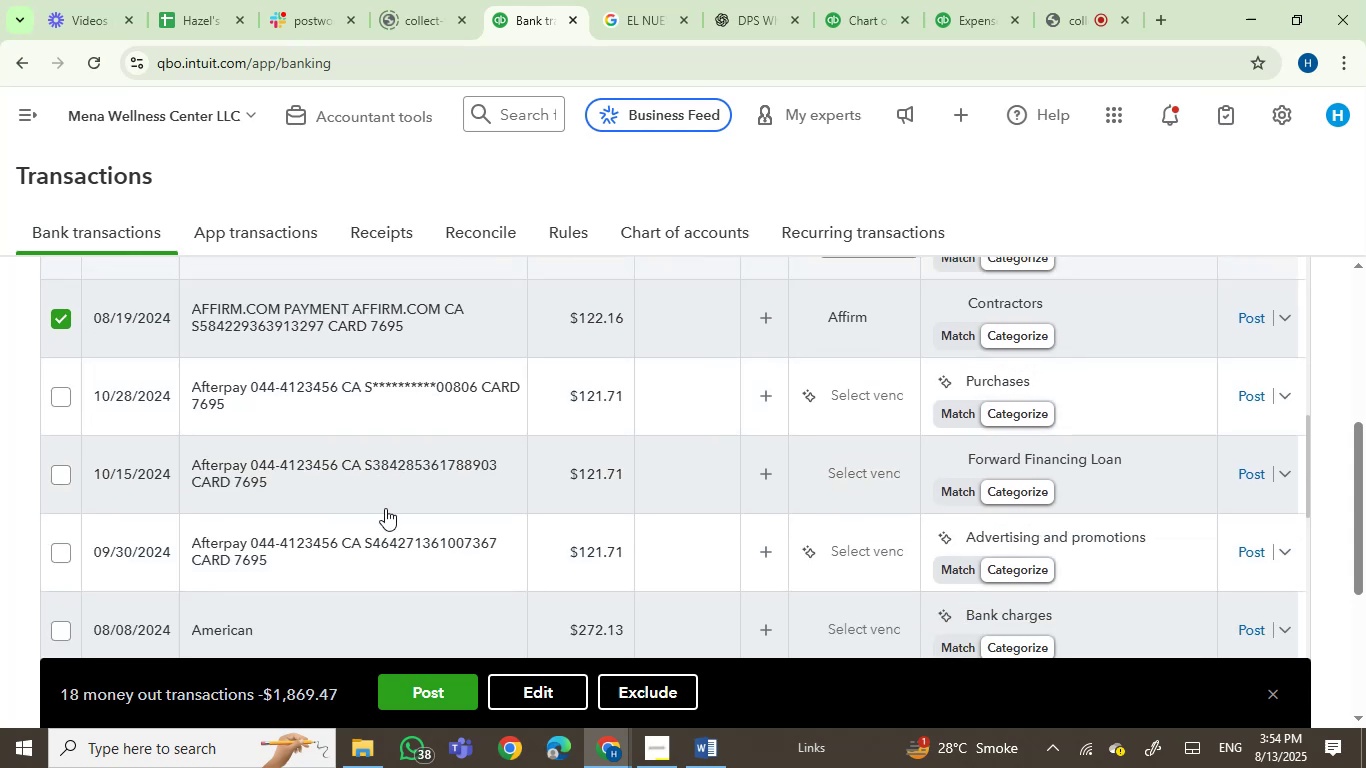 
mouse_move([237, 482])
 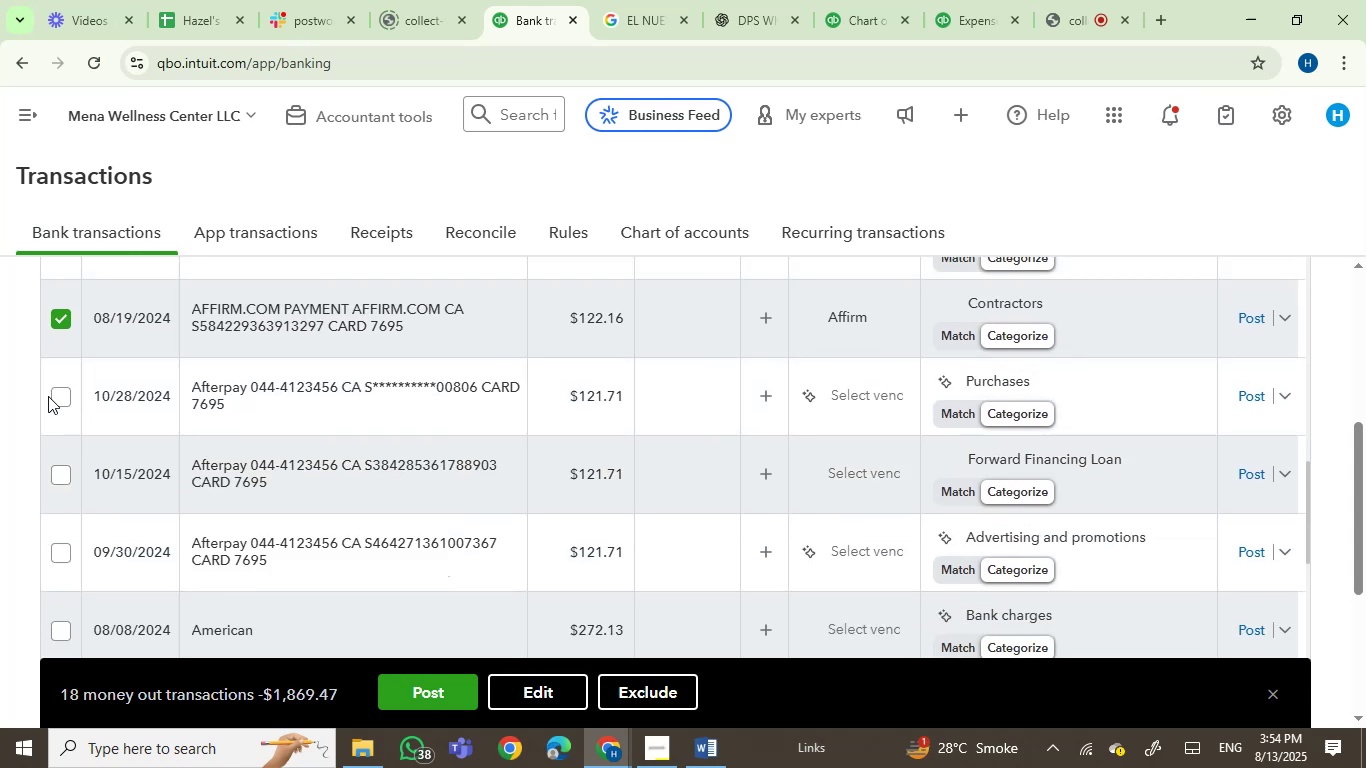 
double_click([53, 396])
 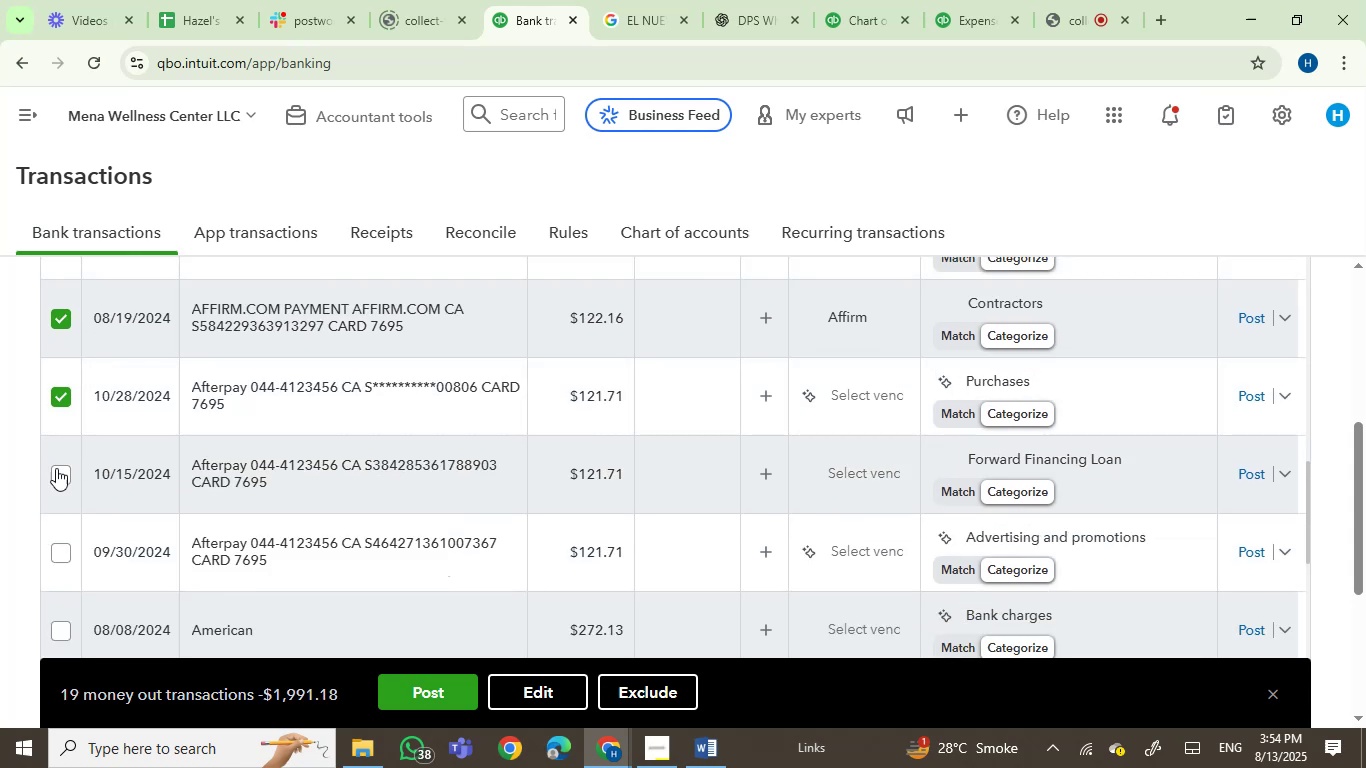 
left_click([58, 476])
 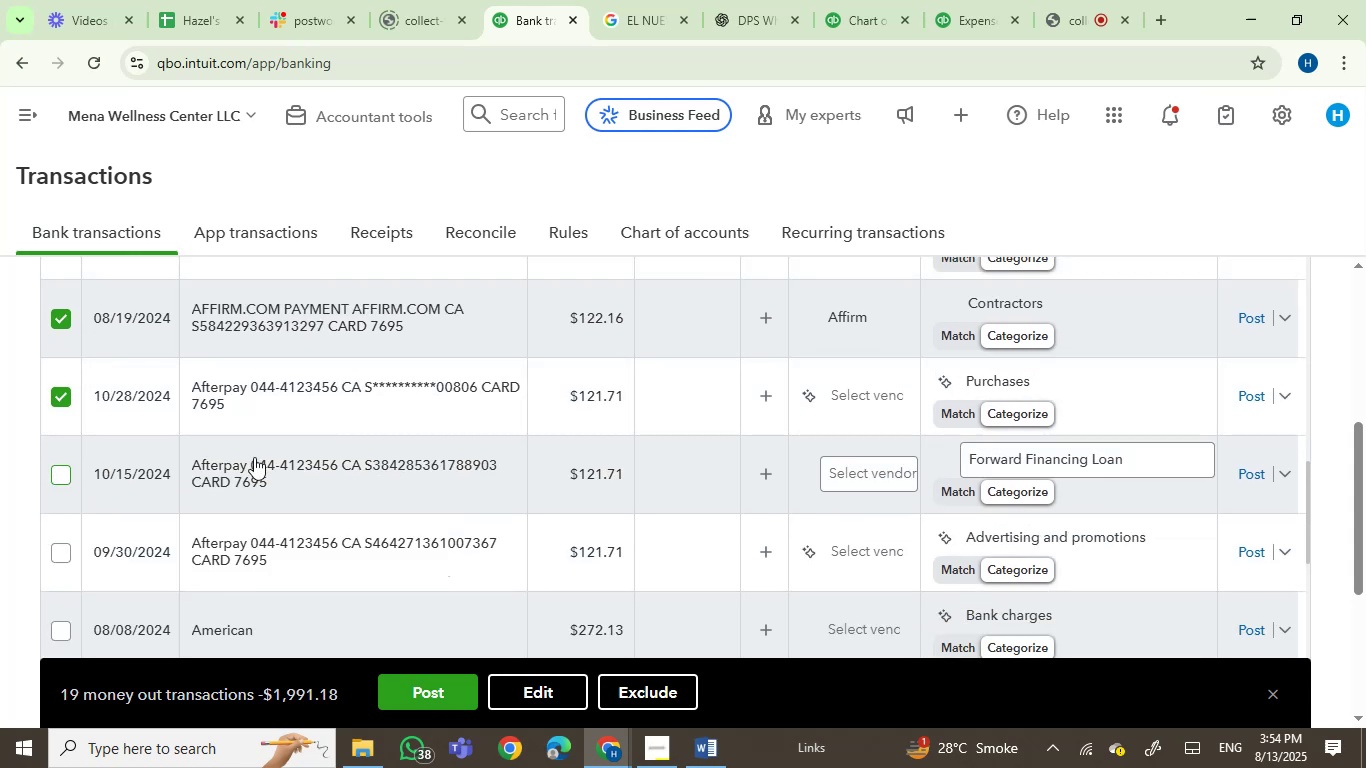 
scroll: coordinate [258, 457], scroll_direction: down, amount: 1.0
 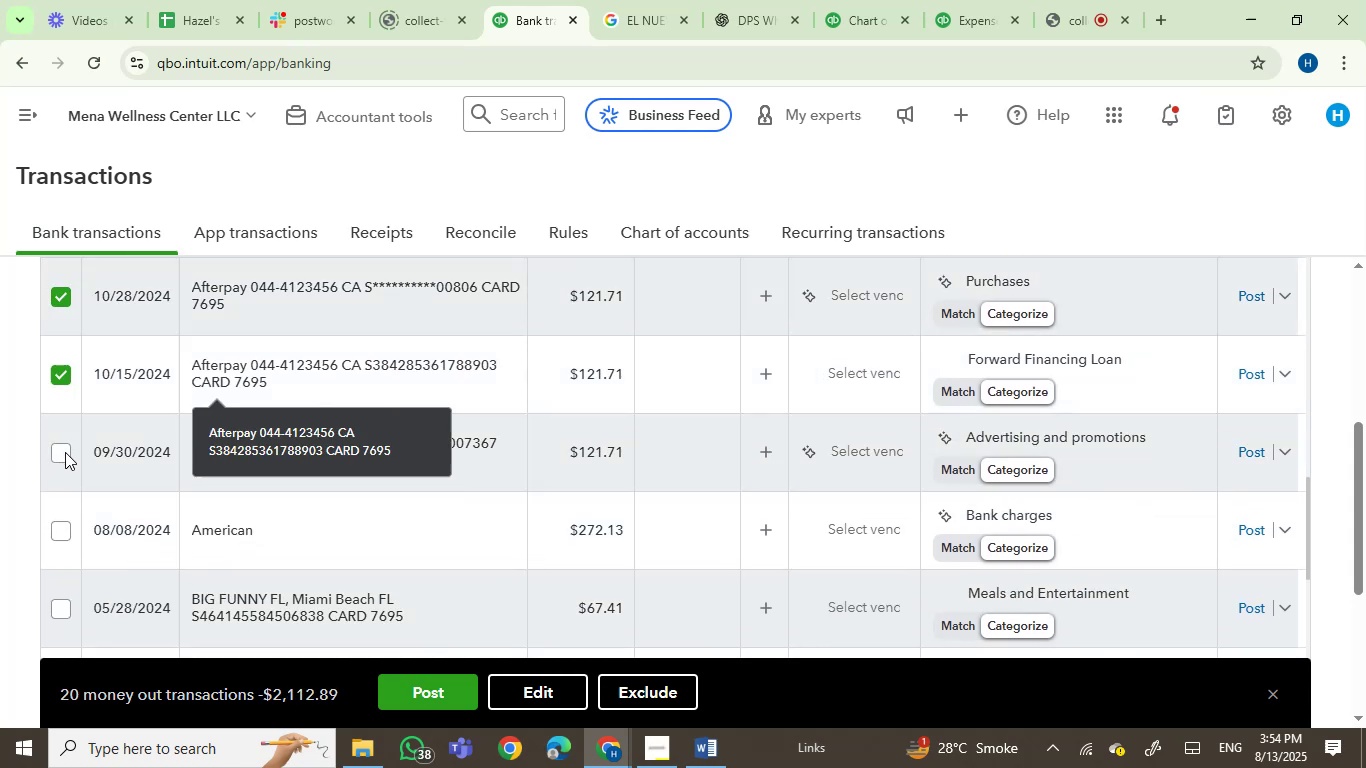 
left_click([68, 449])
 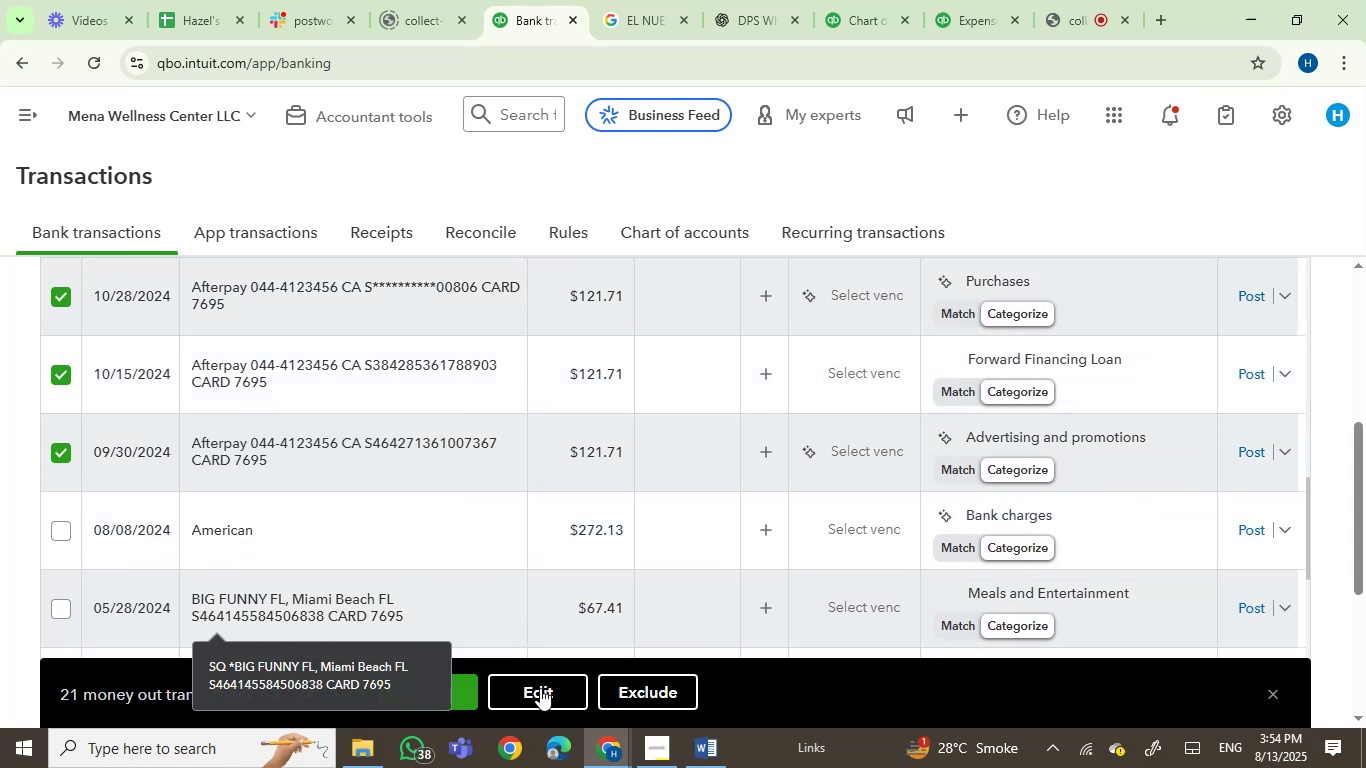 
left_click([541, 692])
 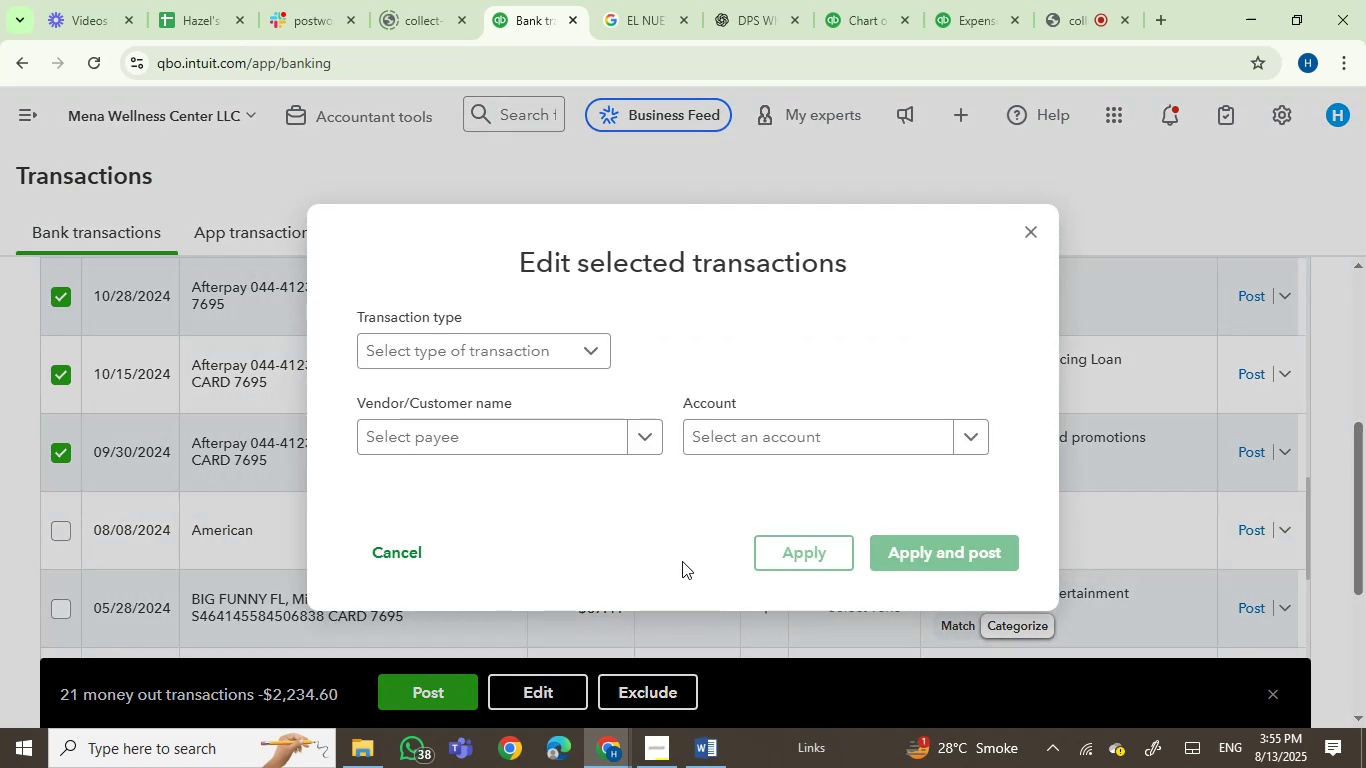 
left_click([729, 446])
 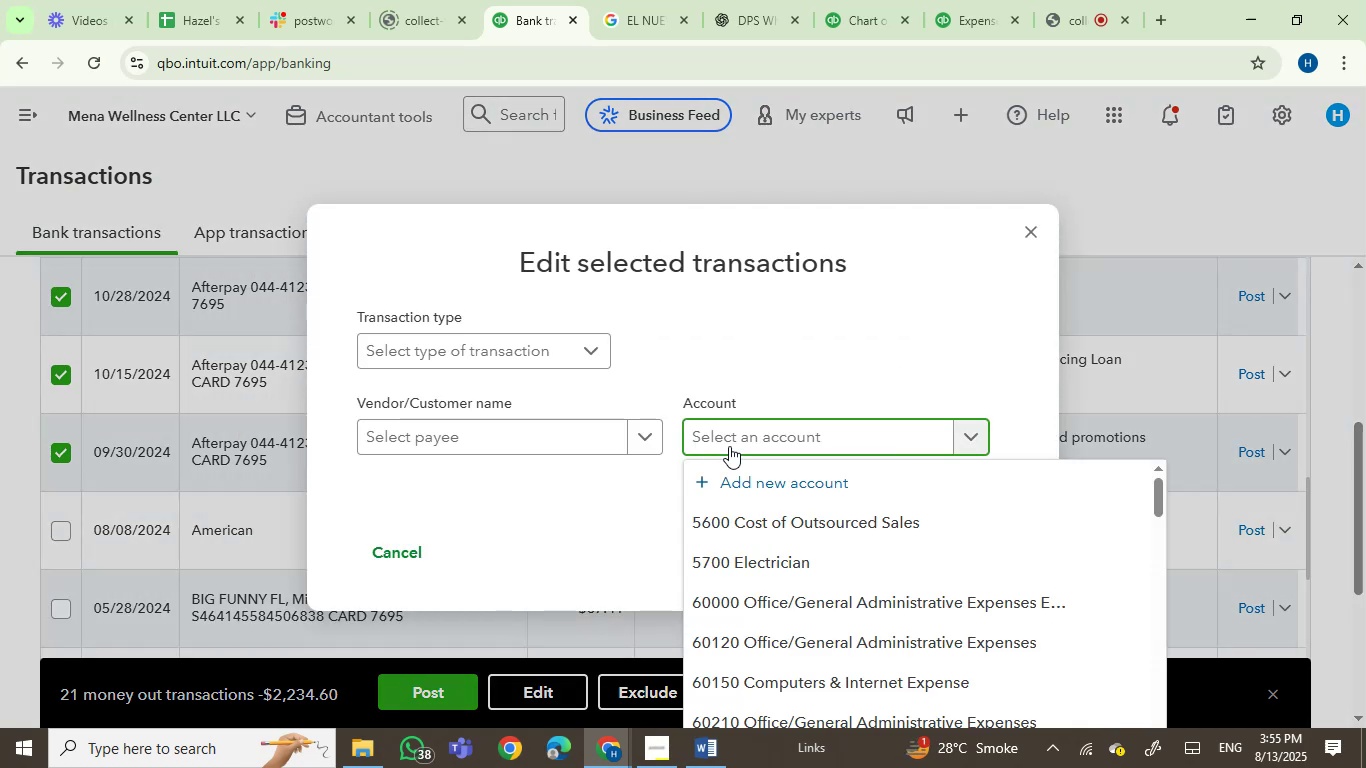 
type(owner)
 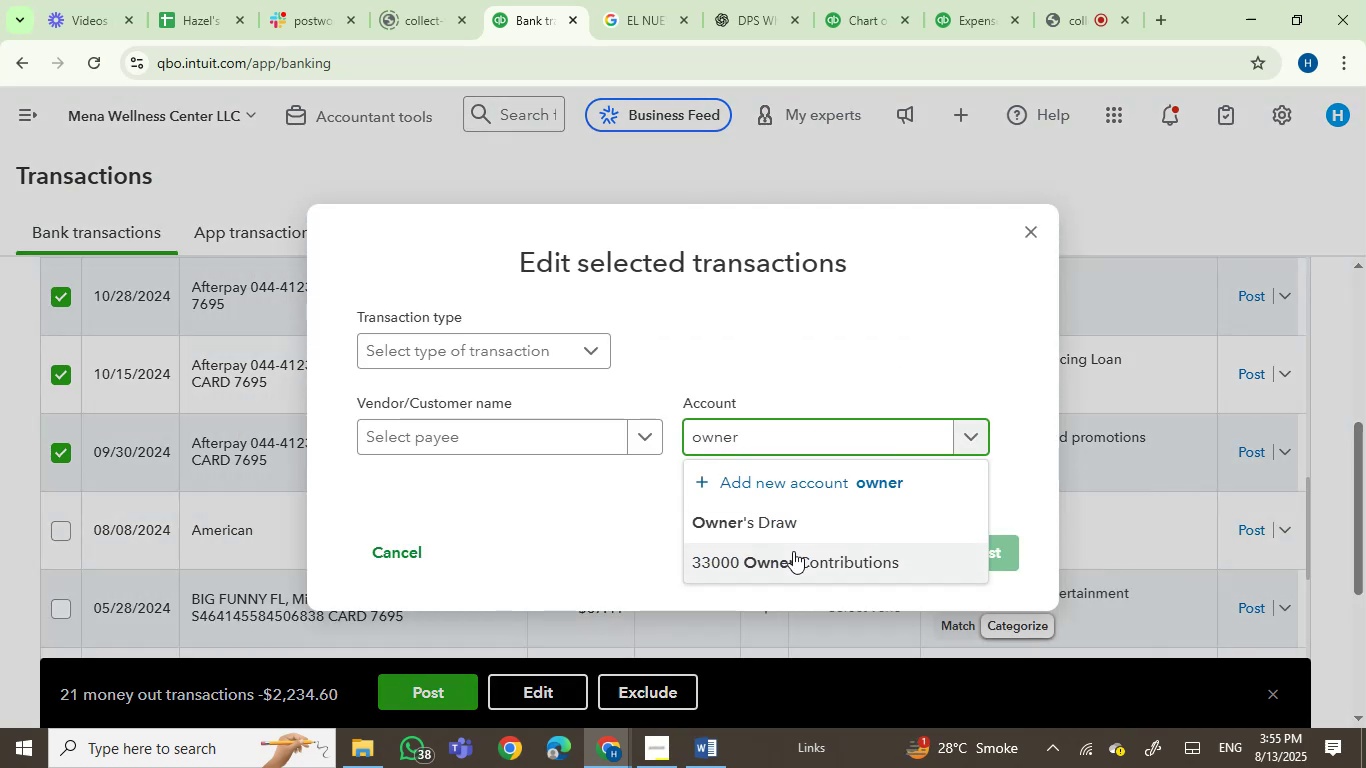 
left_click([797, 526])
 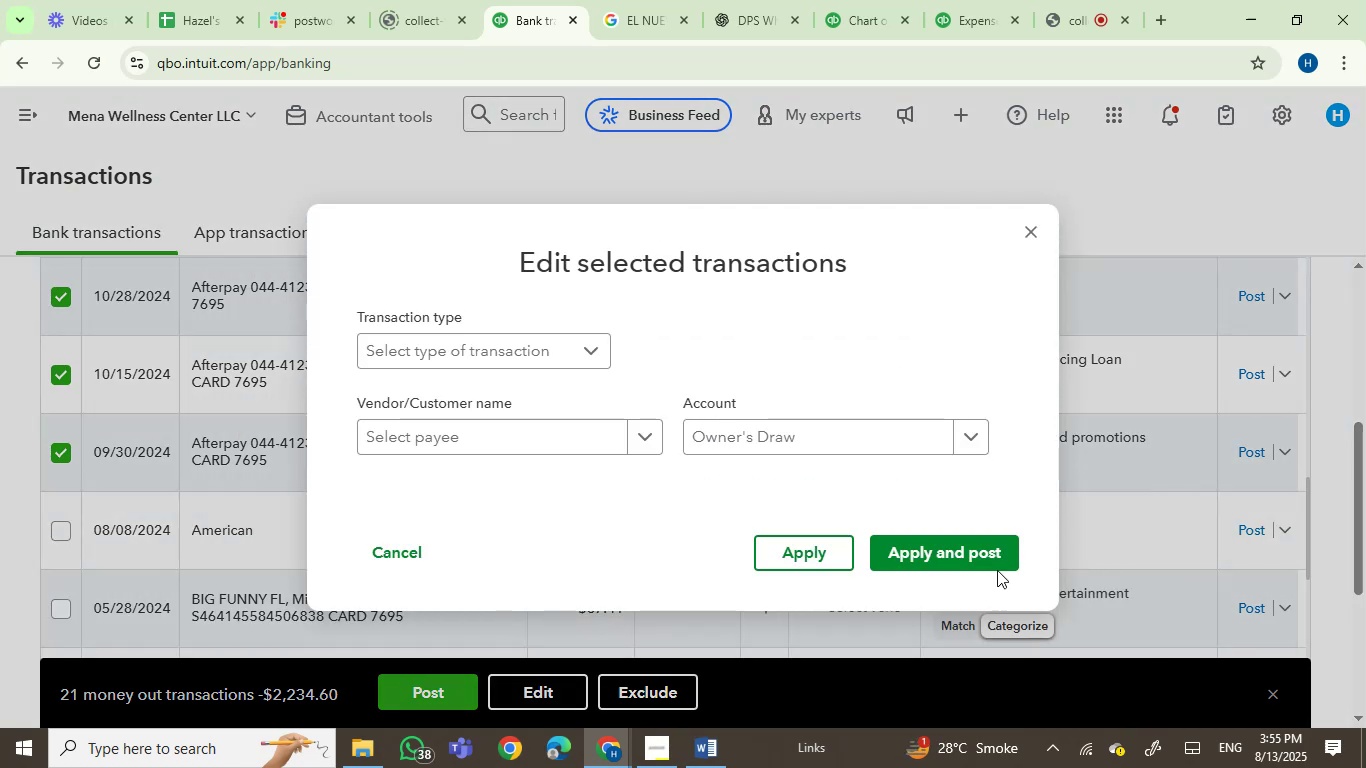 
left_click([992, 560])
 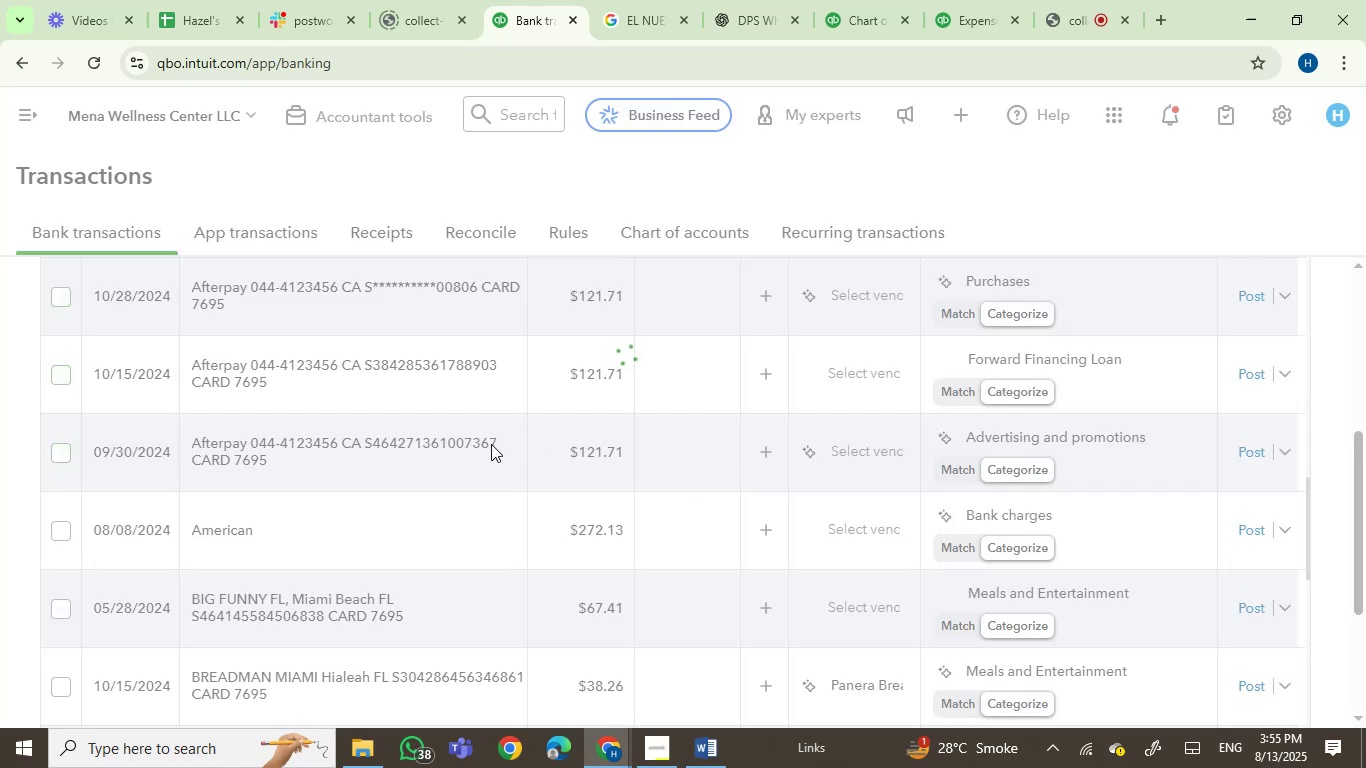 
wait(10.72)
 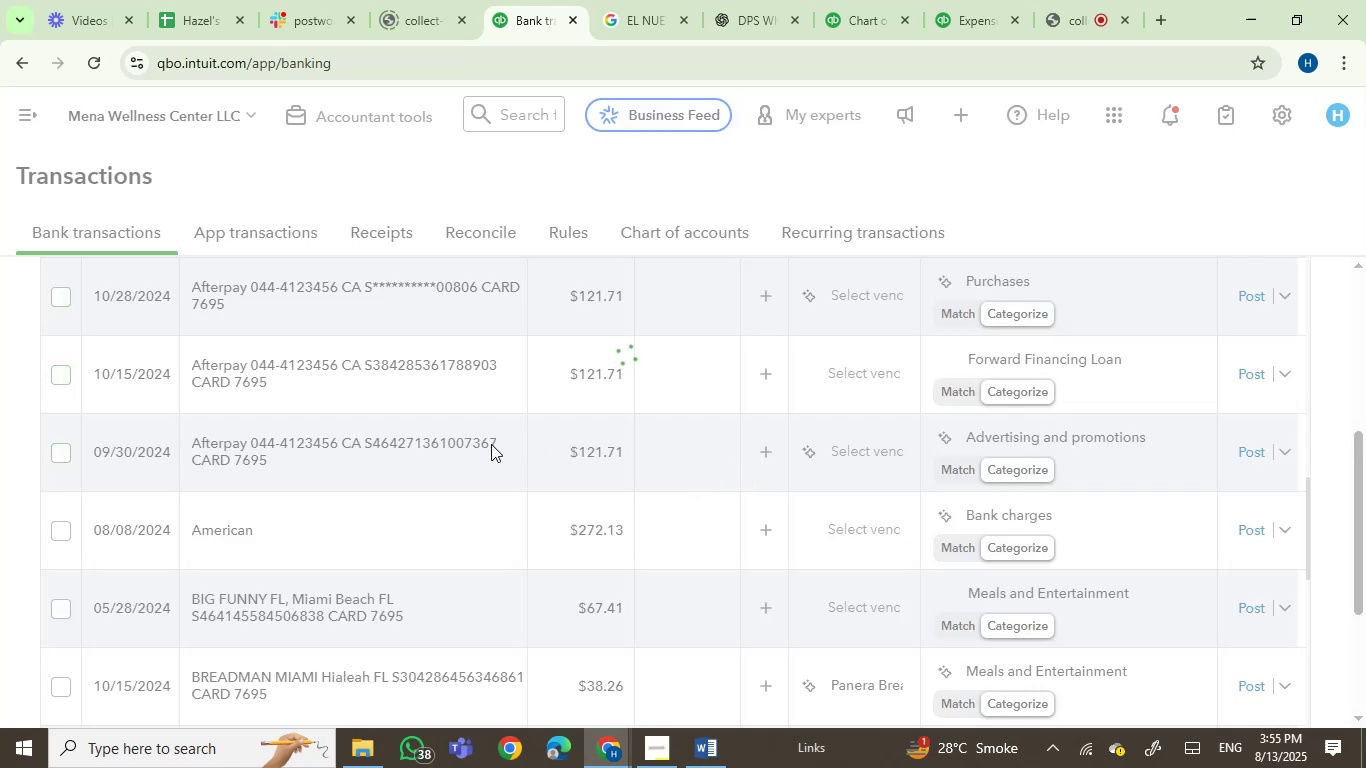 
scroll: coordinate [628, 533], scroll_direction: up, amount: 8.0
 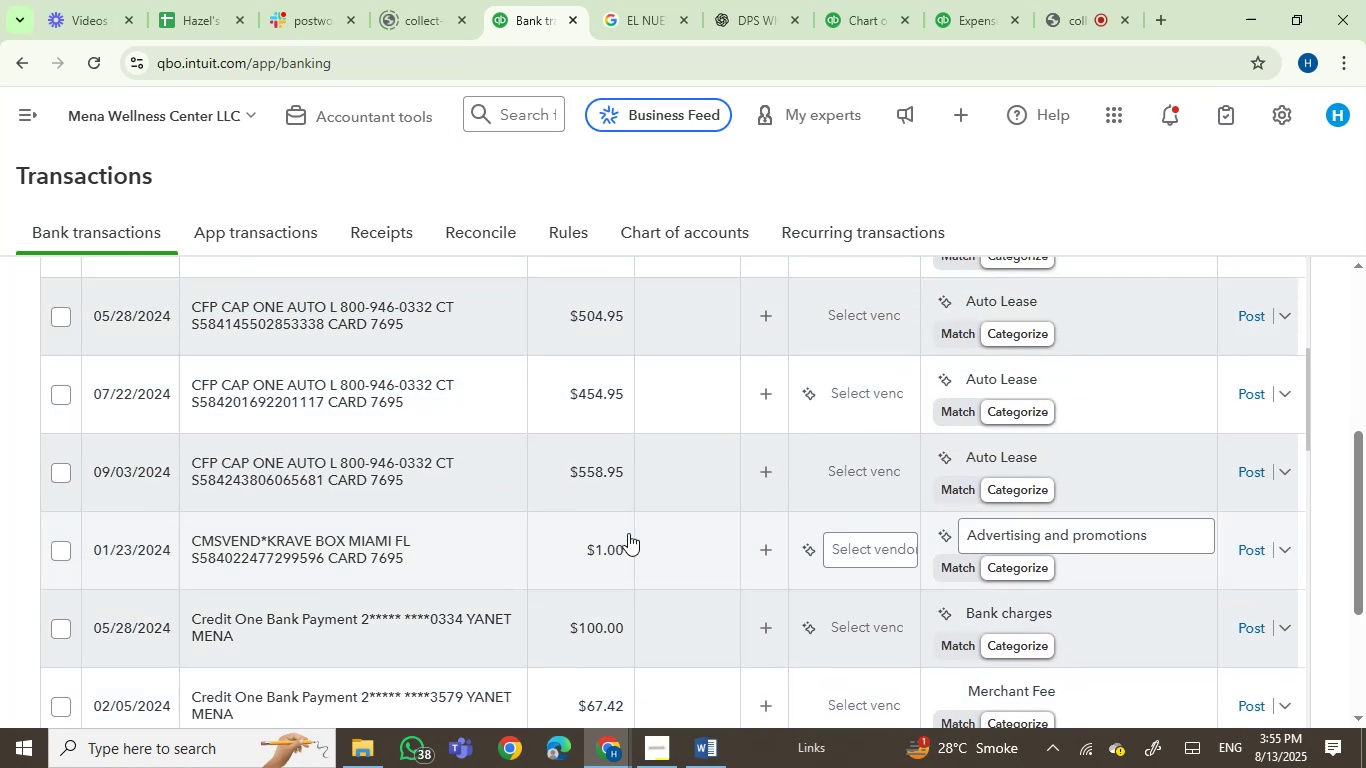 
scroll: coordinate [628, 533], scroll_direction: up, amount: 5.0
 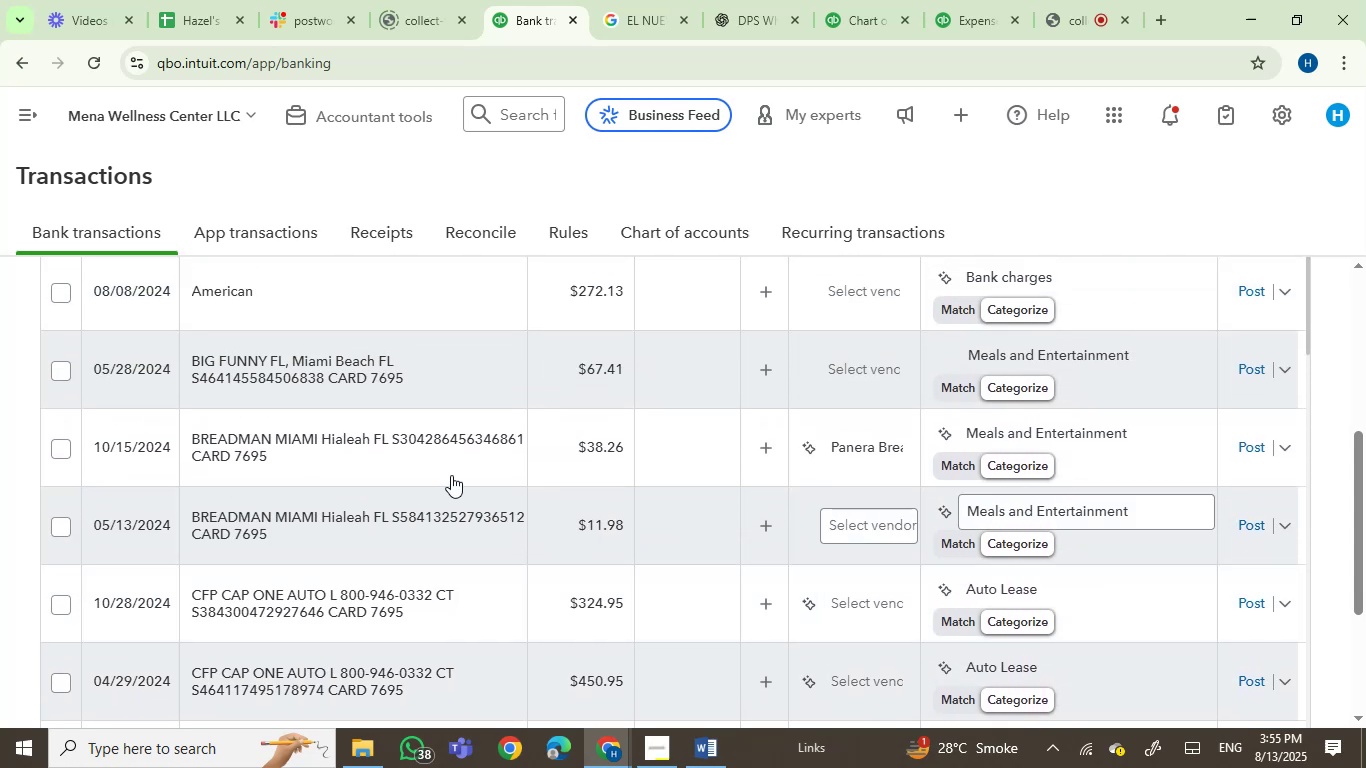 
left_click([316, 428])
 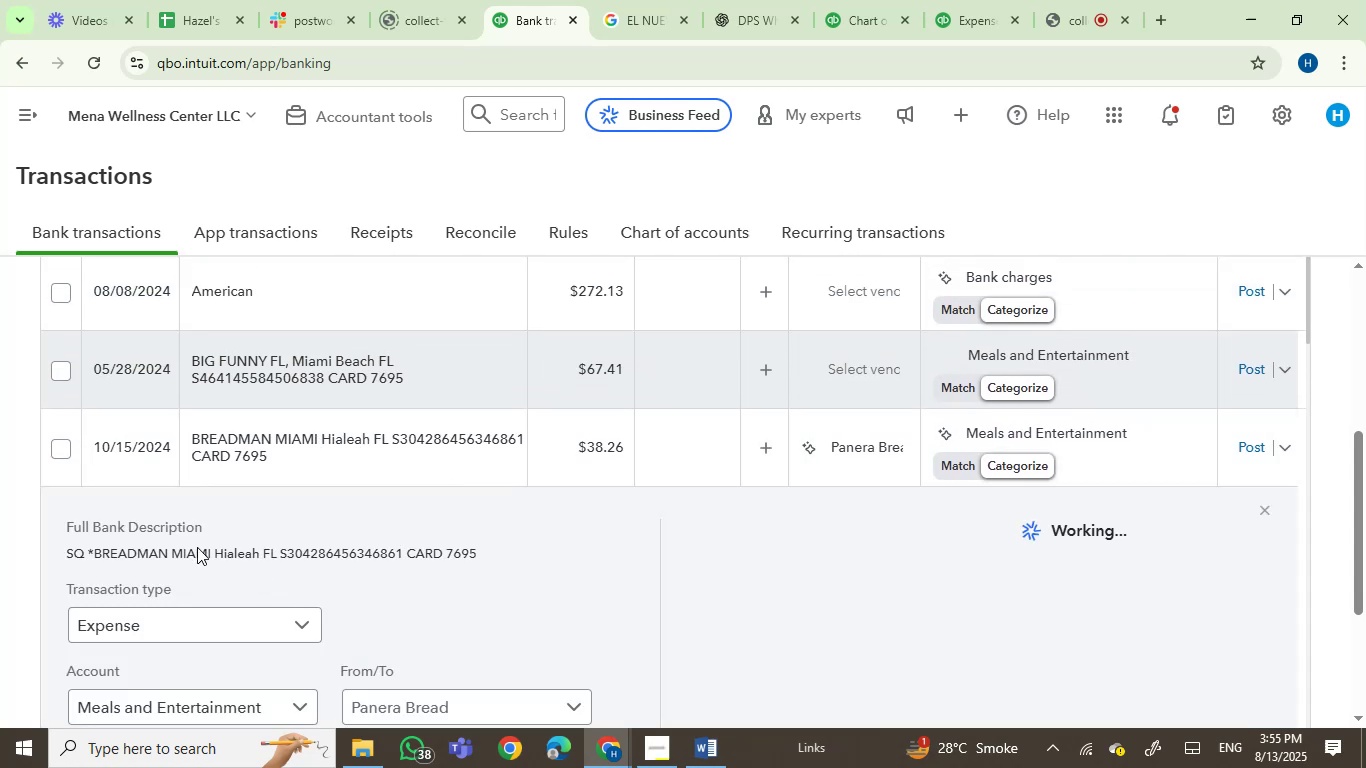 
left_click([118, 550])
 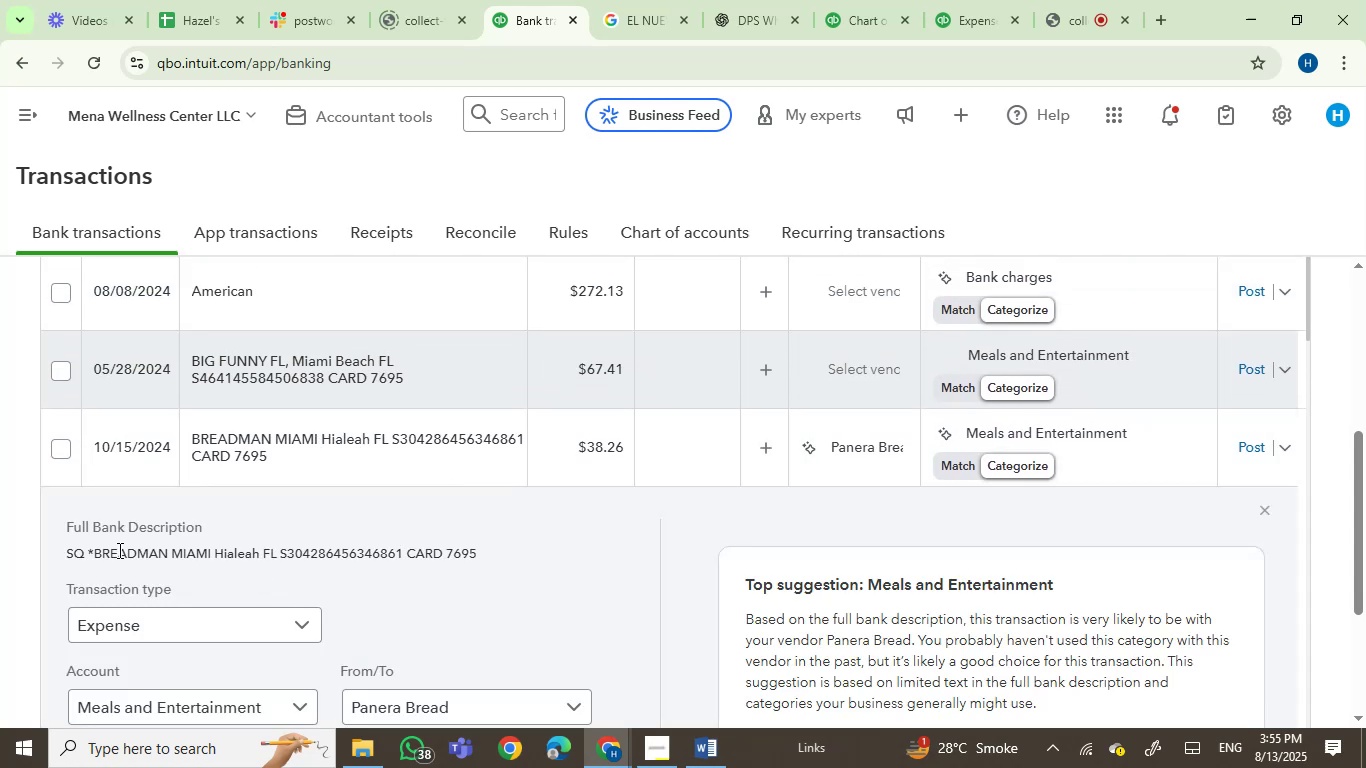 
left_click_drag(start_coordinate=[118, 550], to_coordinate=[239, 551])
 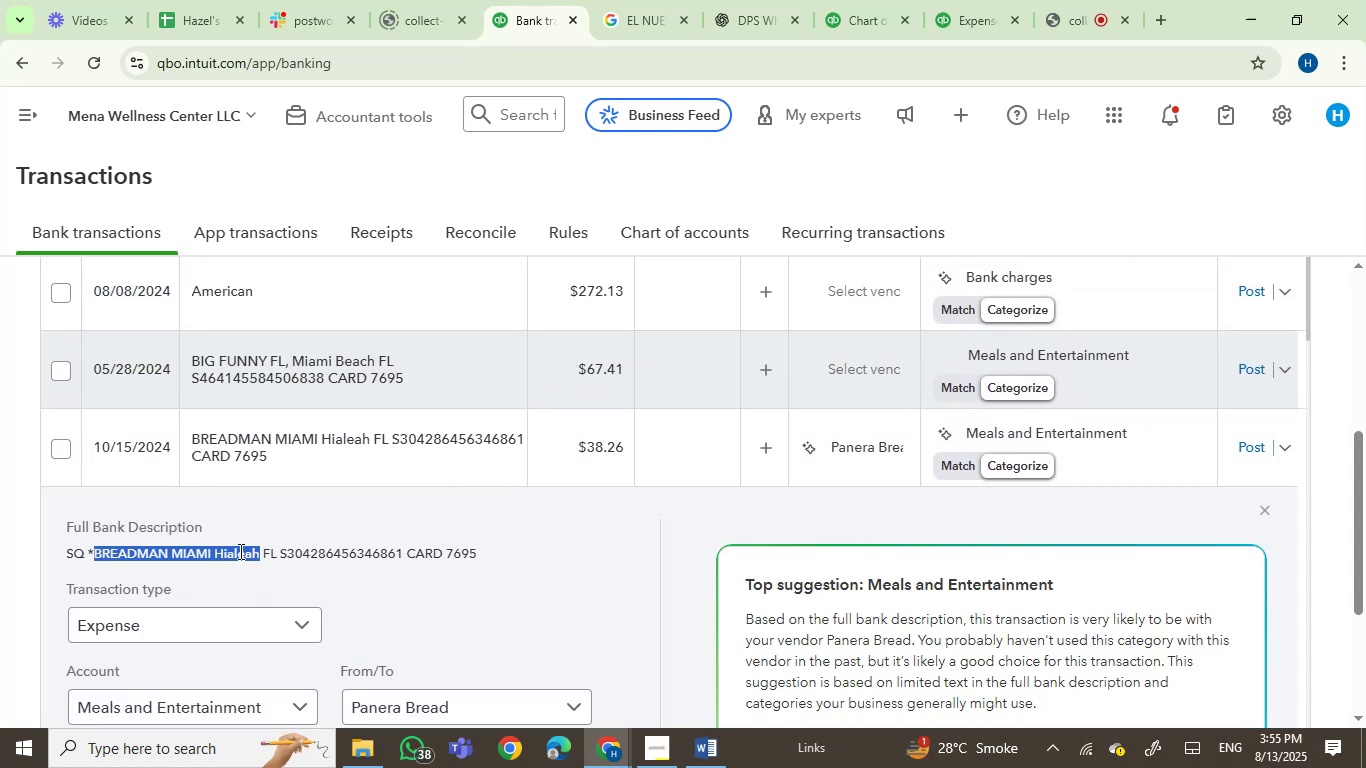 
key(Control+C)
 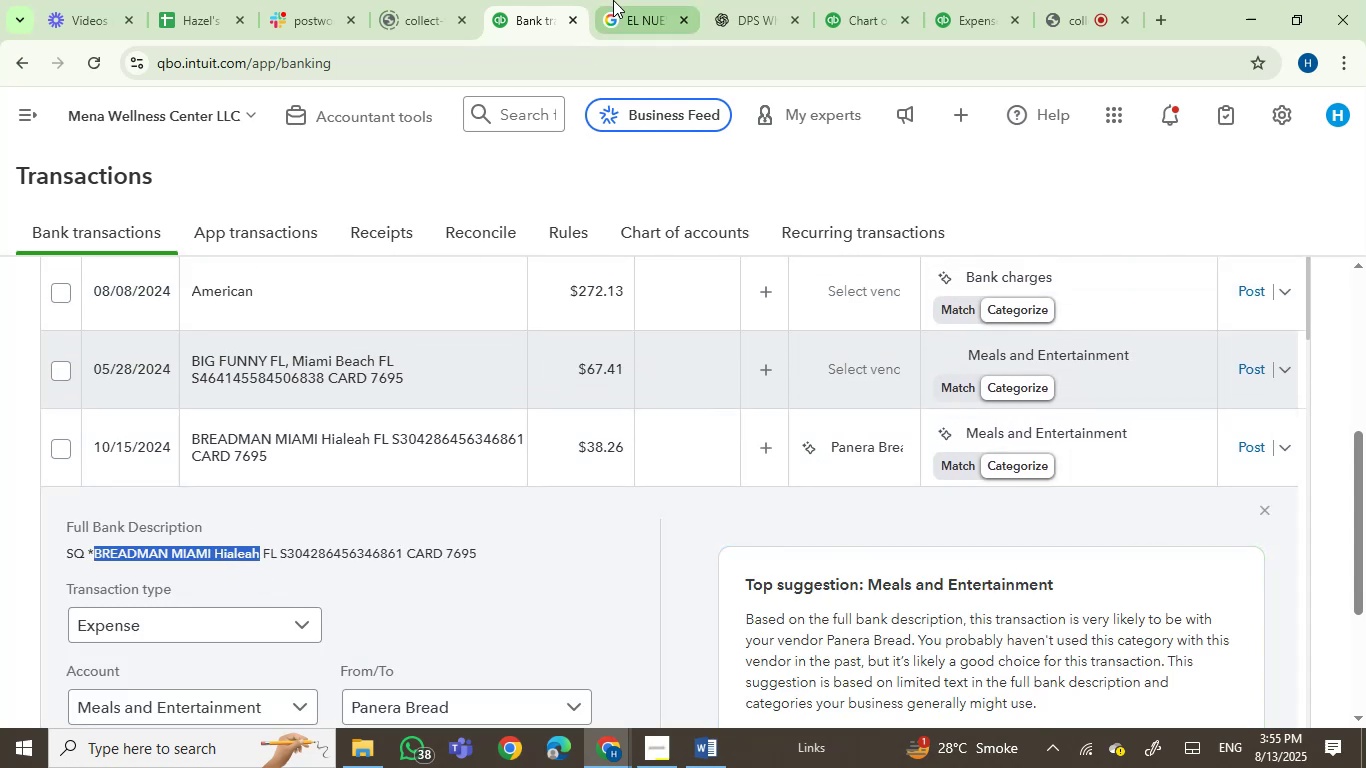 
double_click([599, 50])
 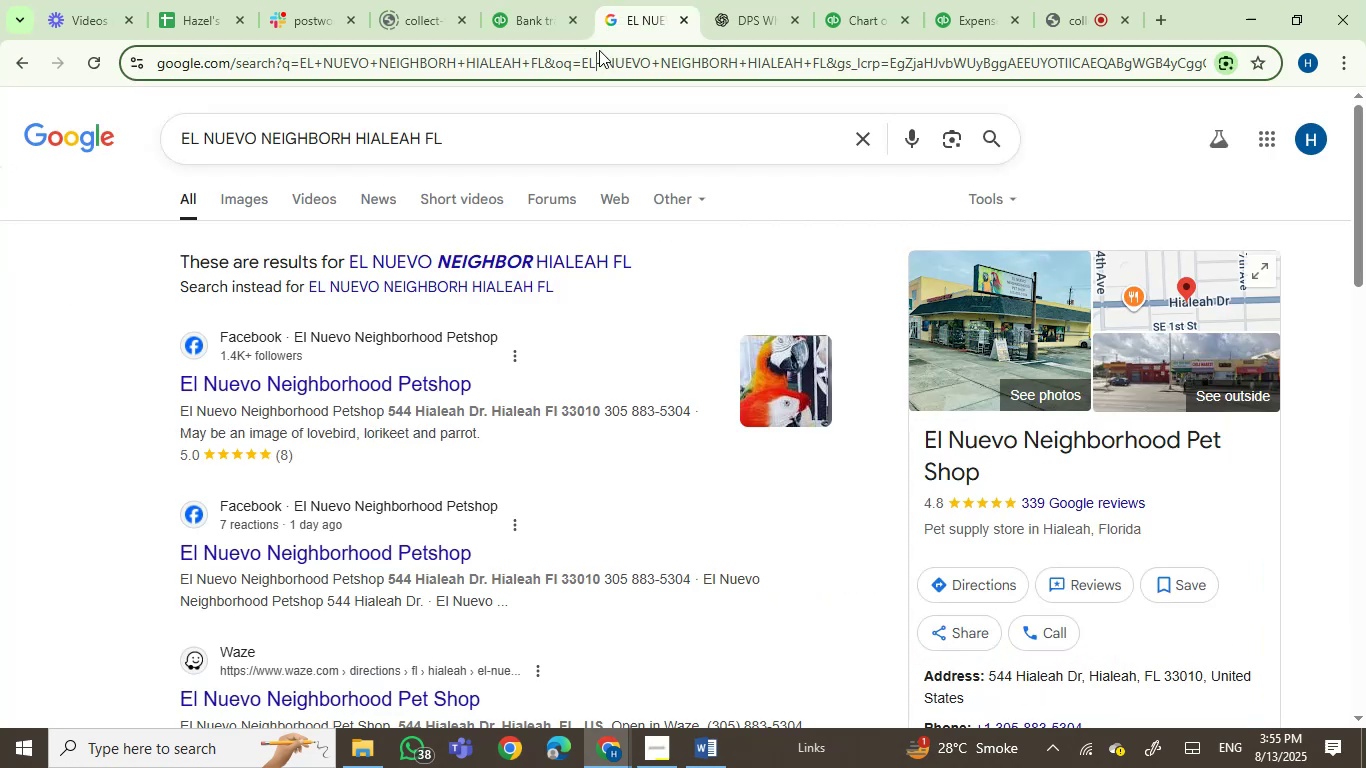 
key(Control+ControlLeft)
 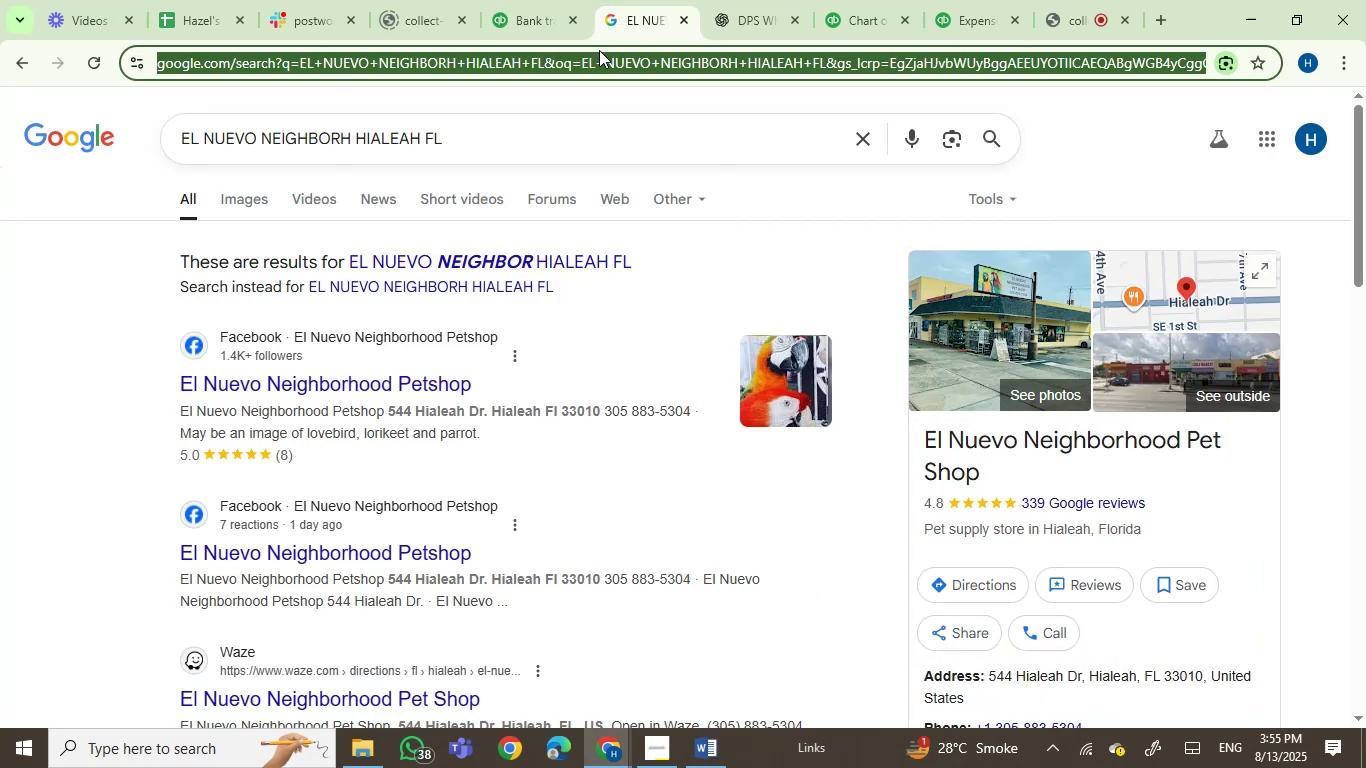 
key(Control+V)
 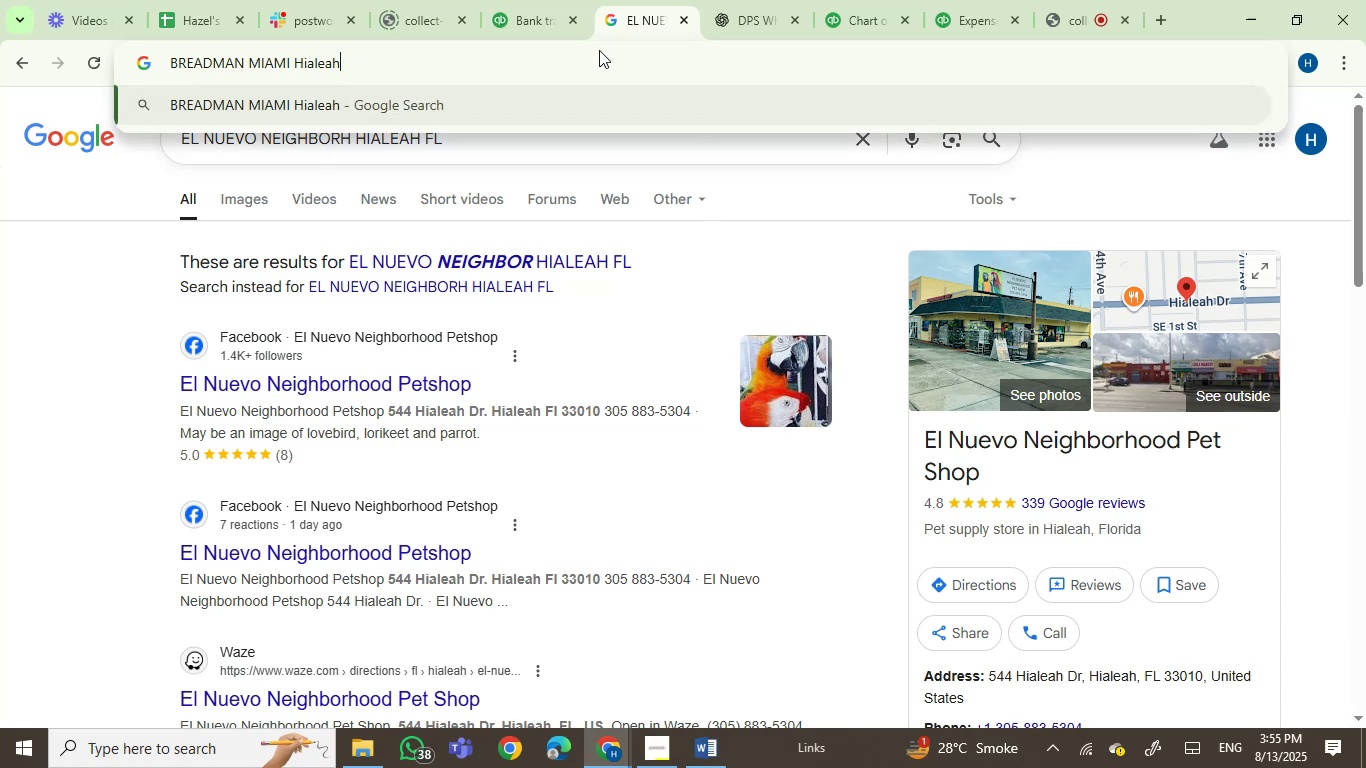 
key(Enter)
 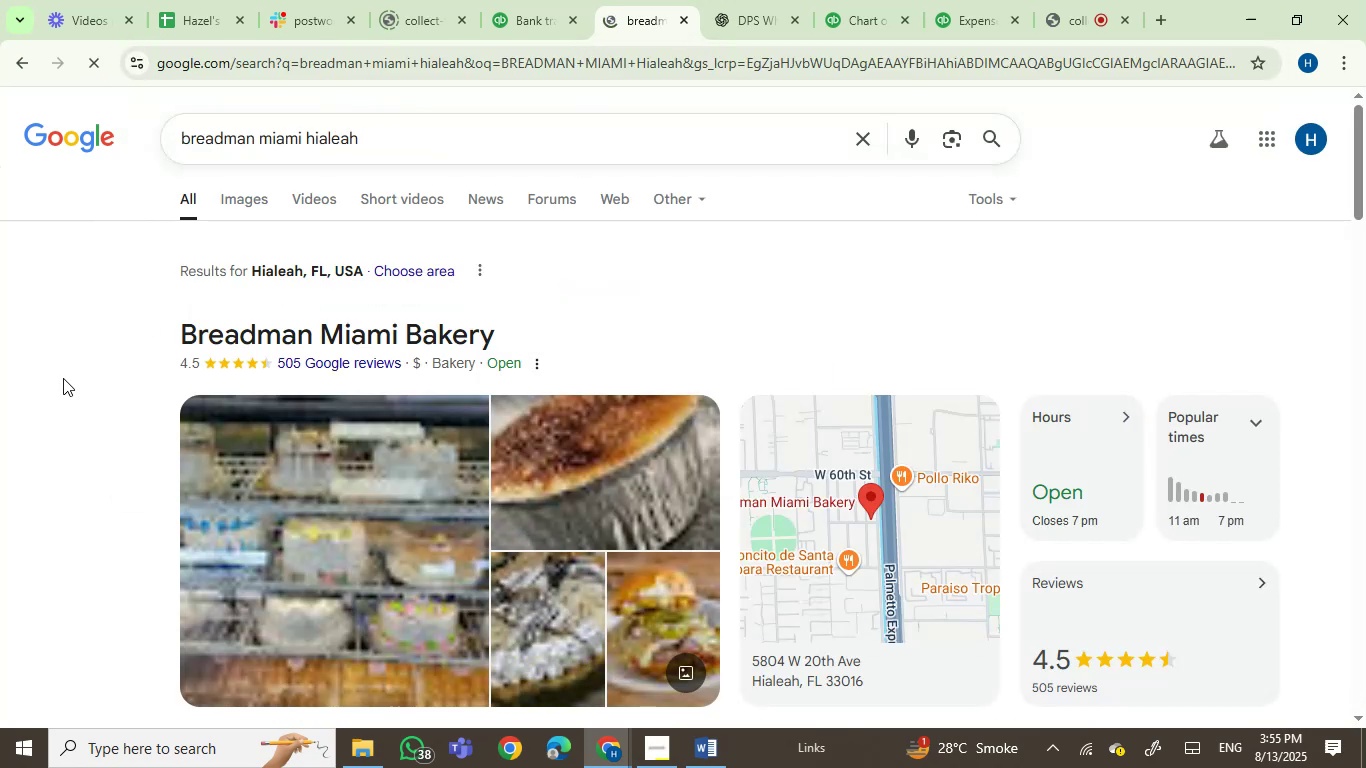 
scroll: coordinate [63, 378], scroll_direction: none, amount: 0.0
 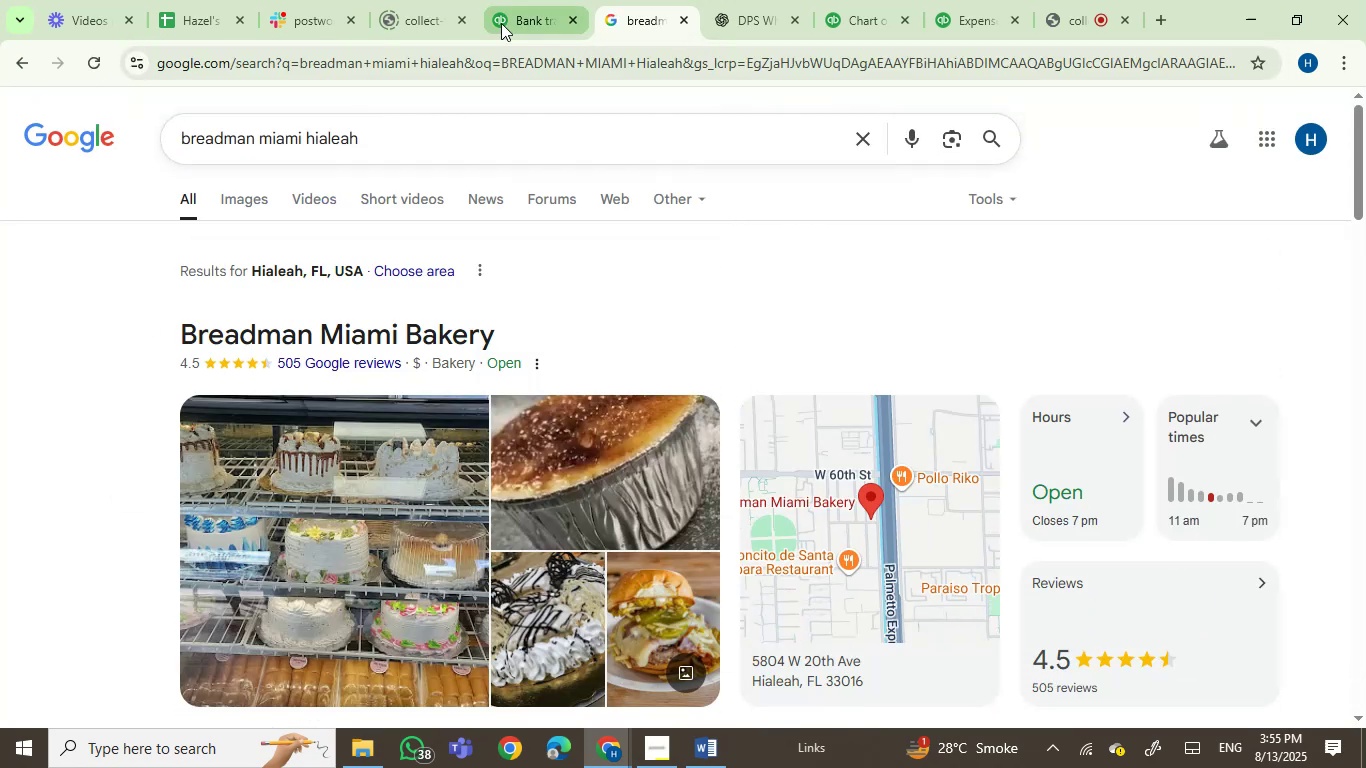 
left_click([506, 18])
 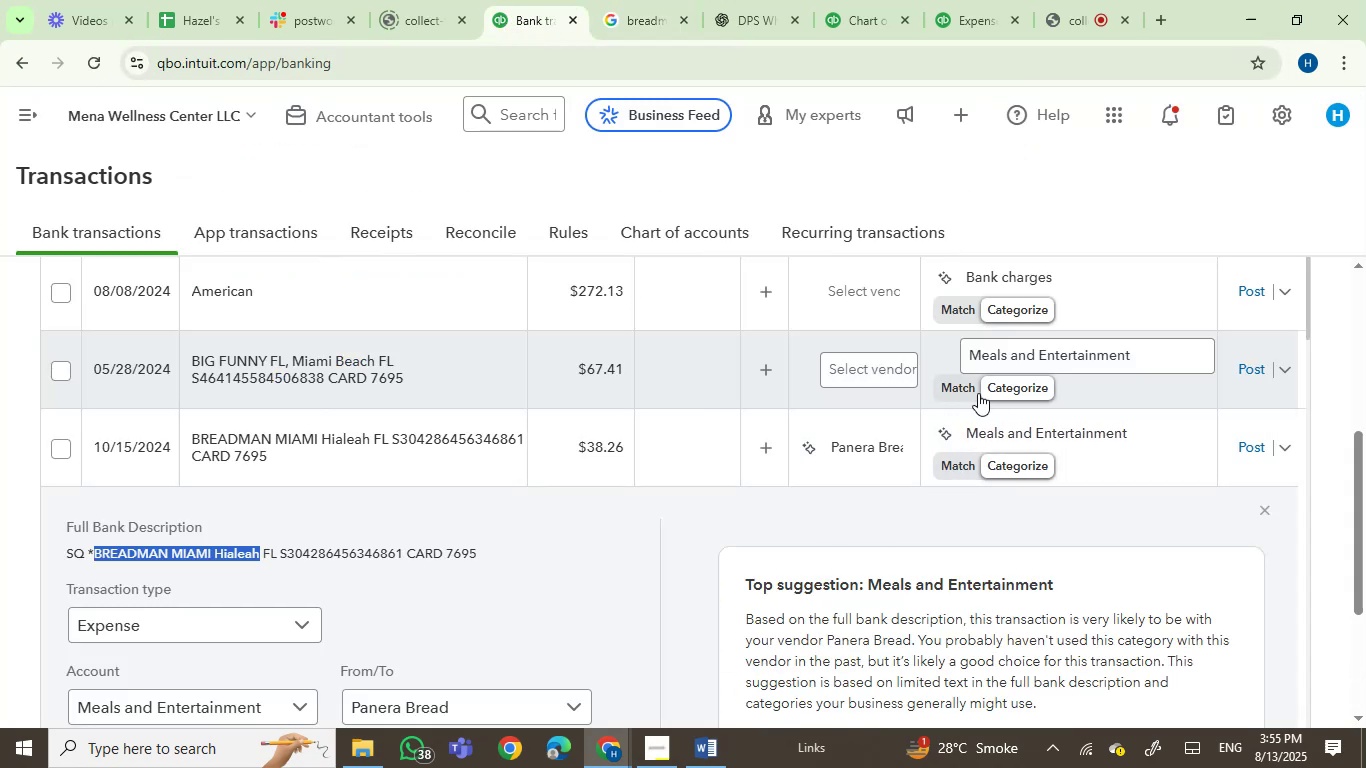 
left_click([869, 448])
 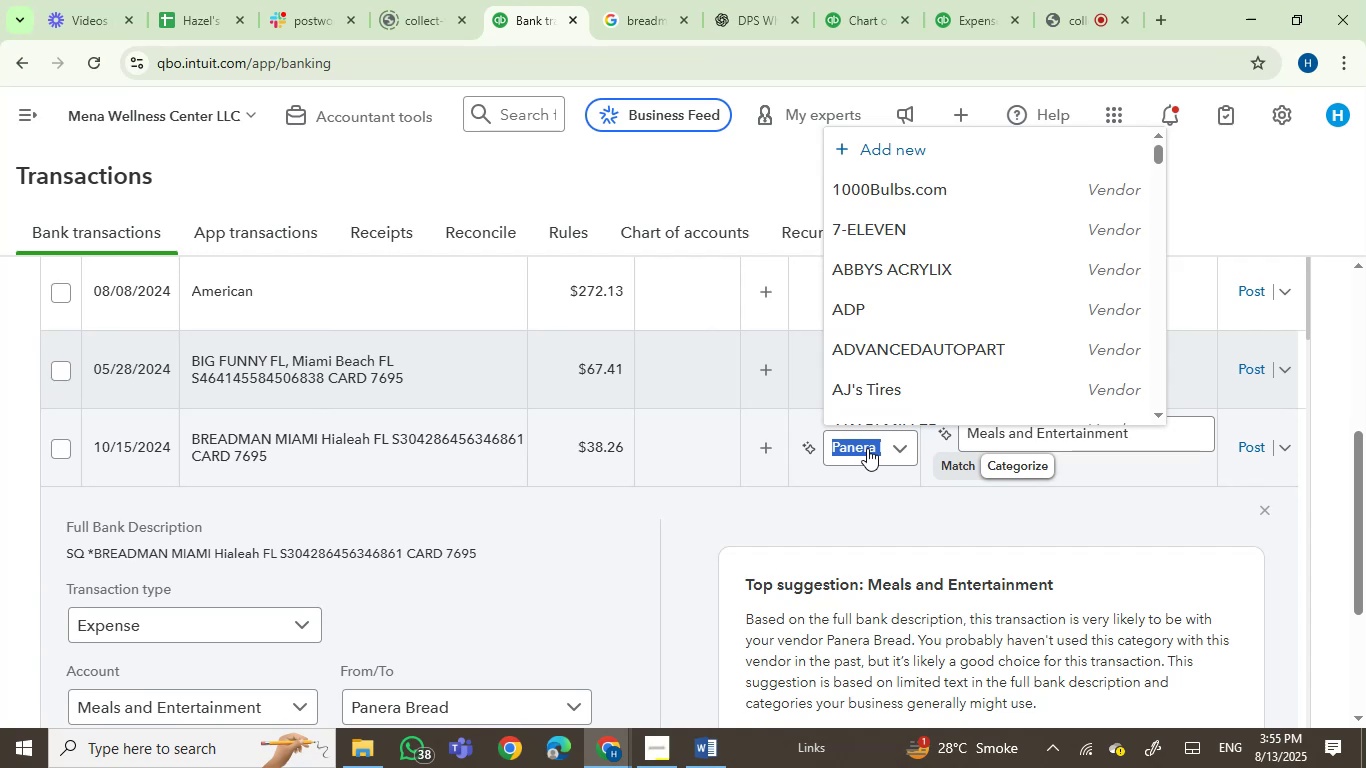 
type(bred)
 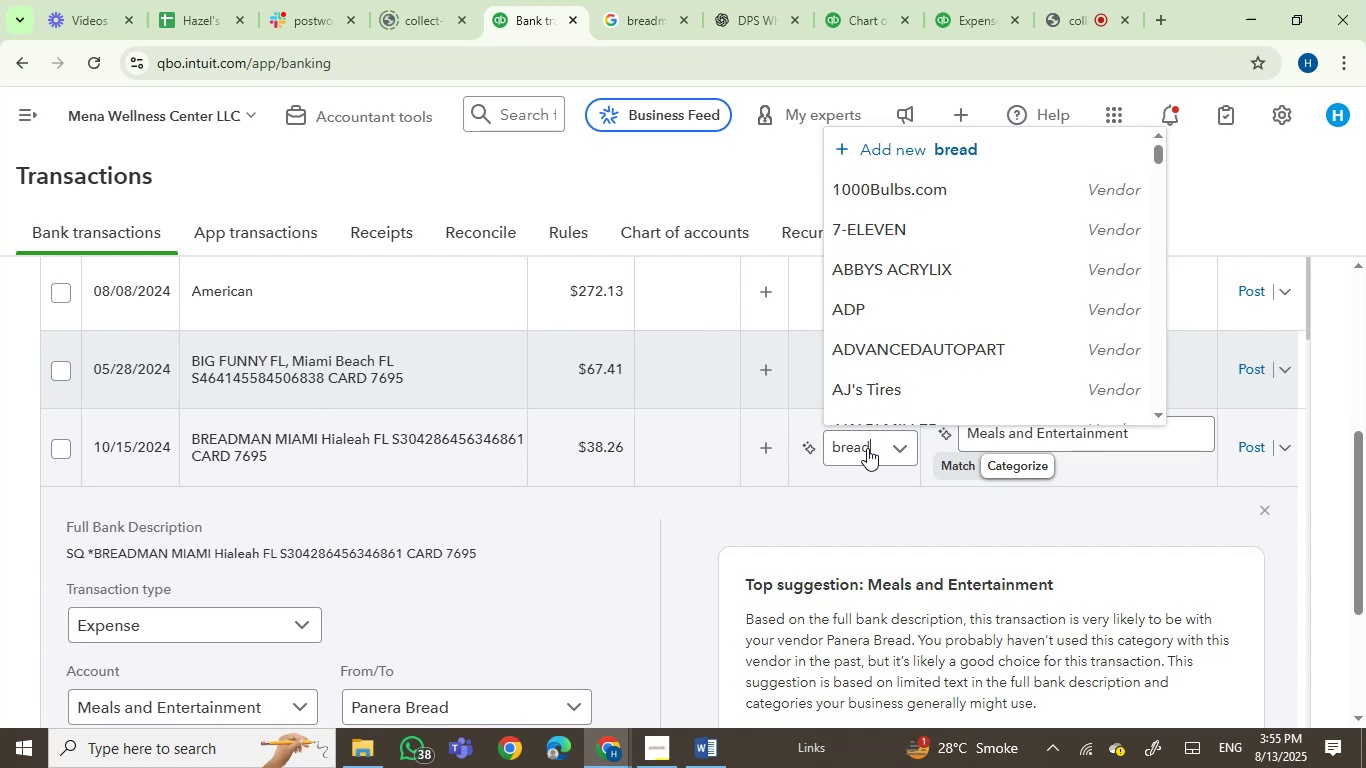 
hold_key(key=A, duration=0.37)
 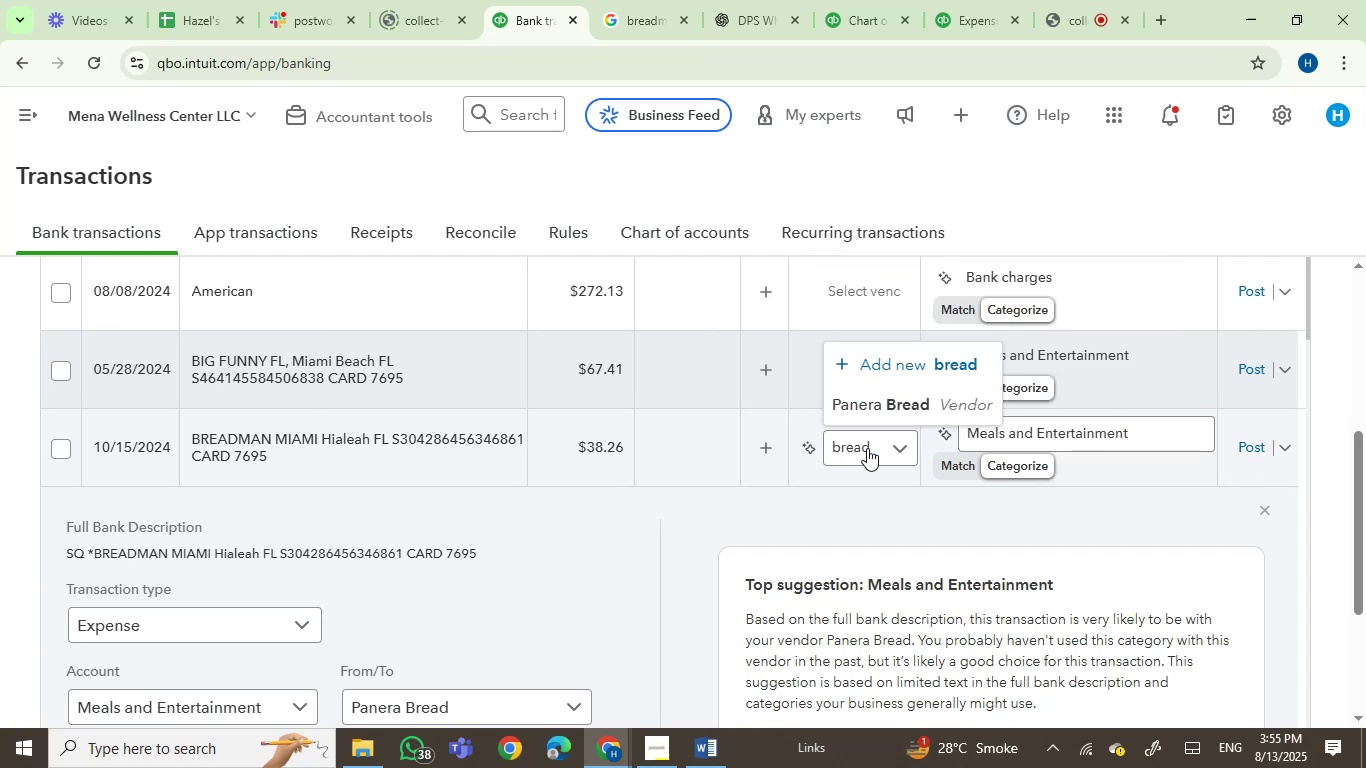 
hold_key(key=Backspace, duration=0.81)
 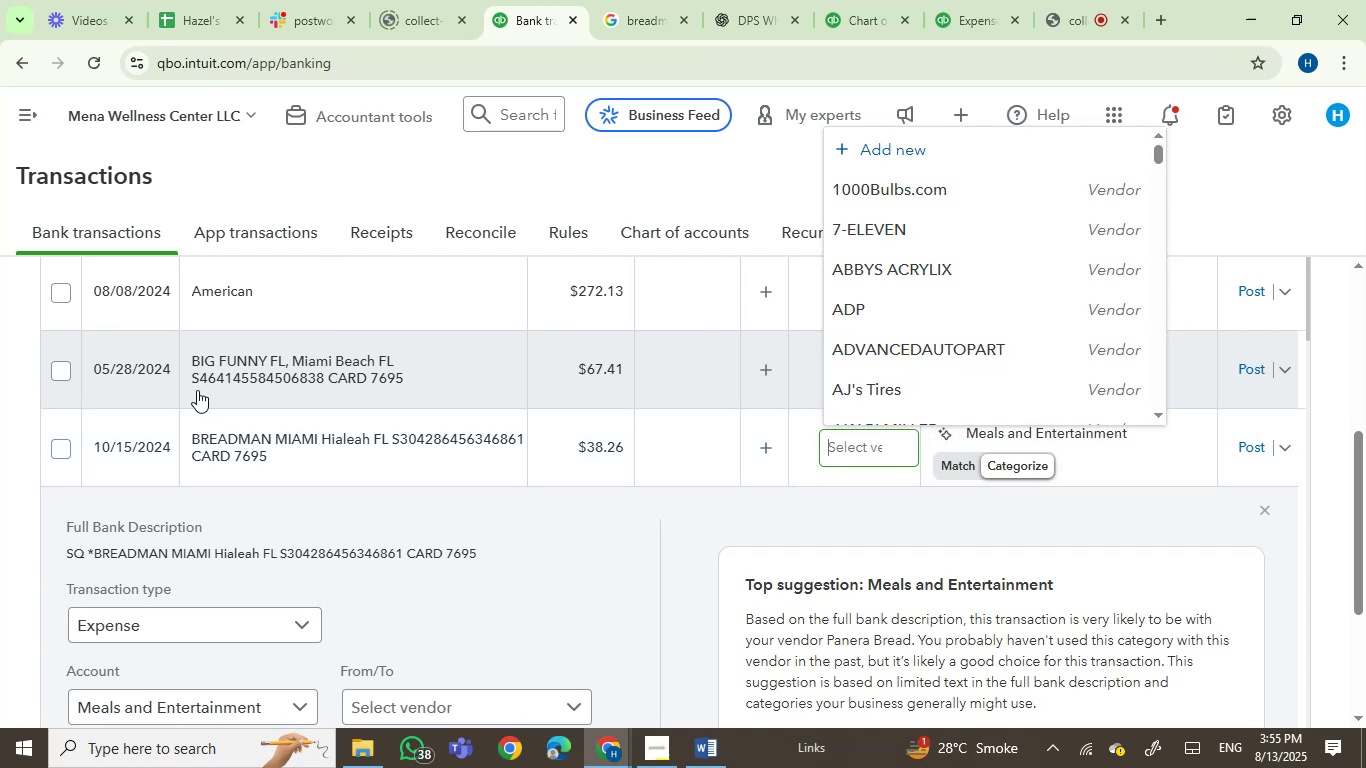 
left_click([63, 379])
 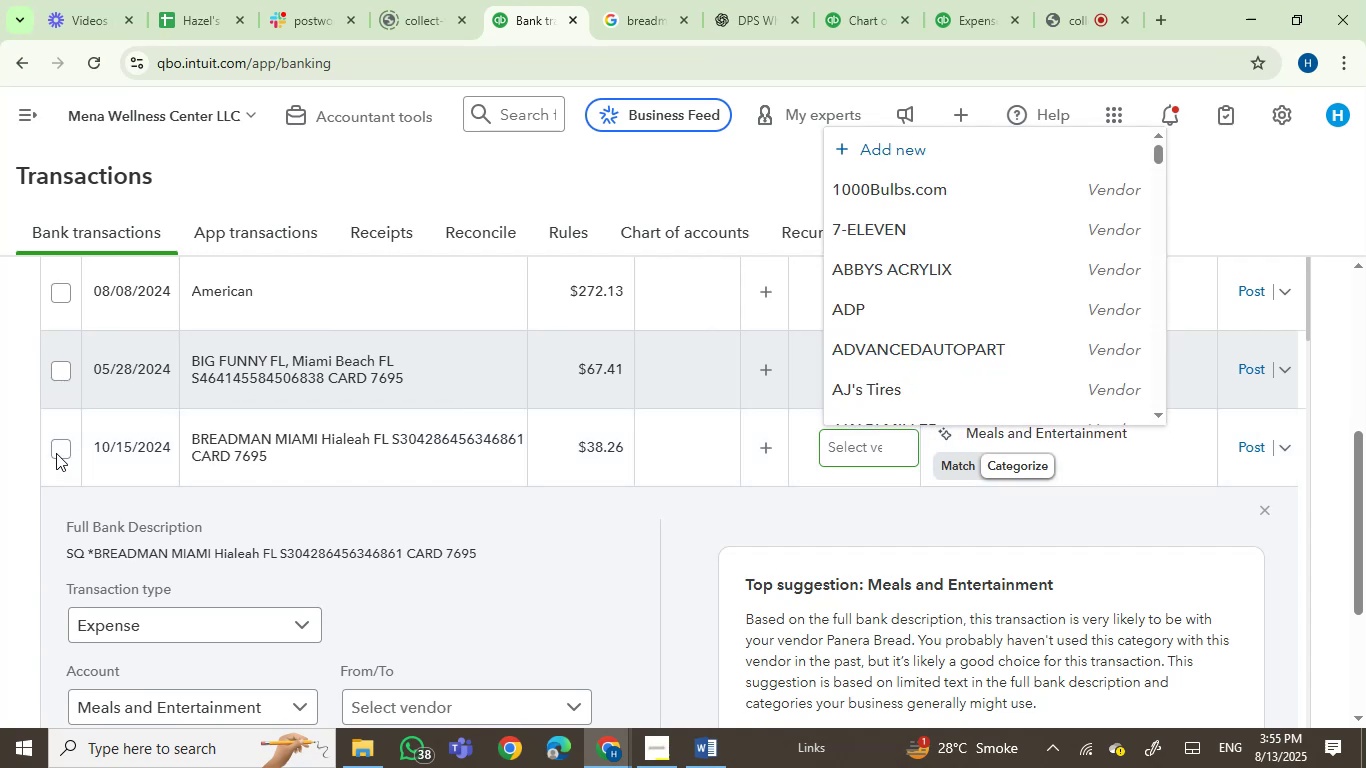 
left_click([56, 452])
 